 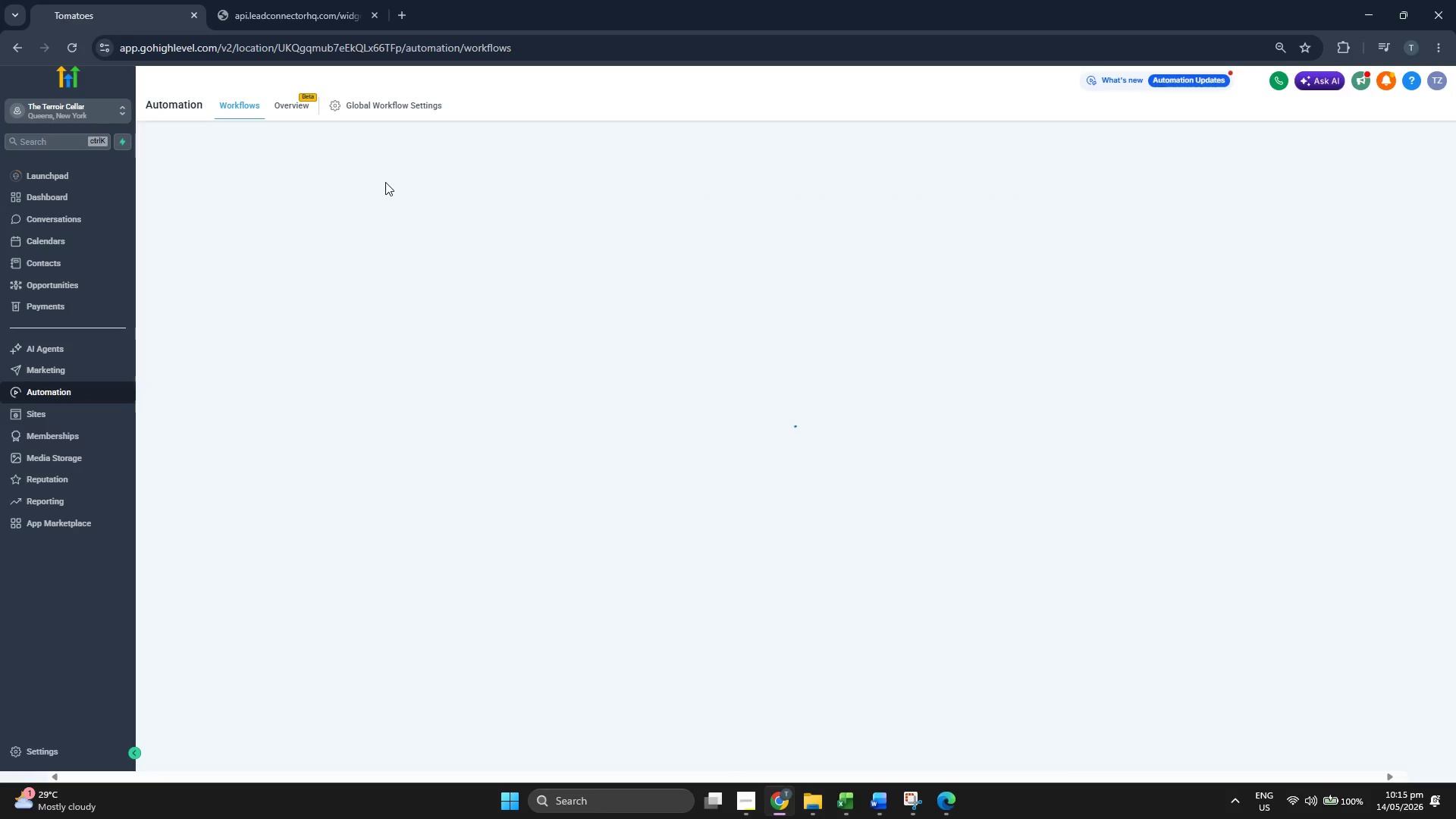 
left_click([504, 287])
 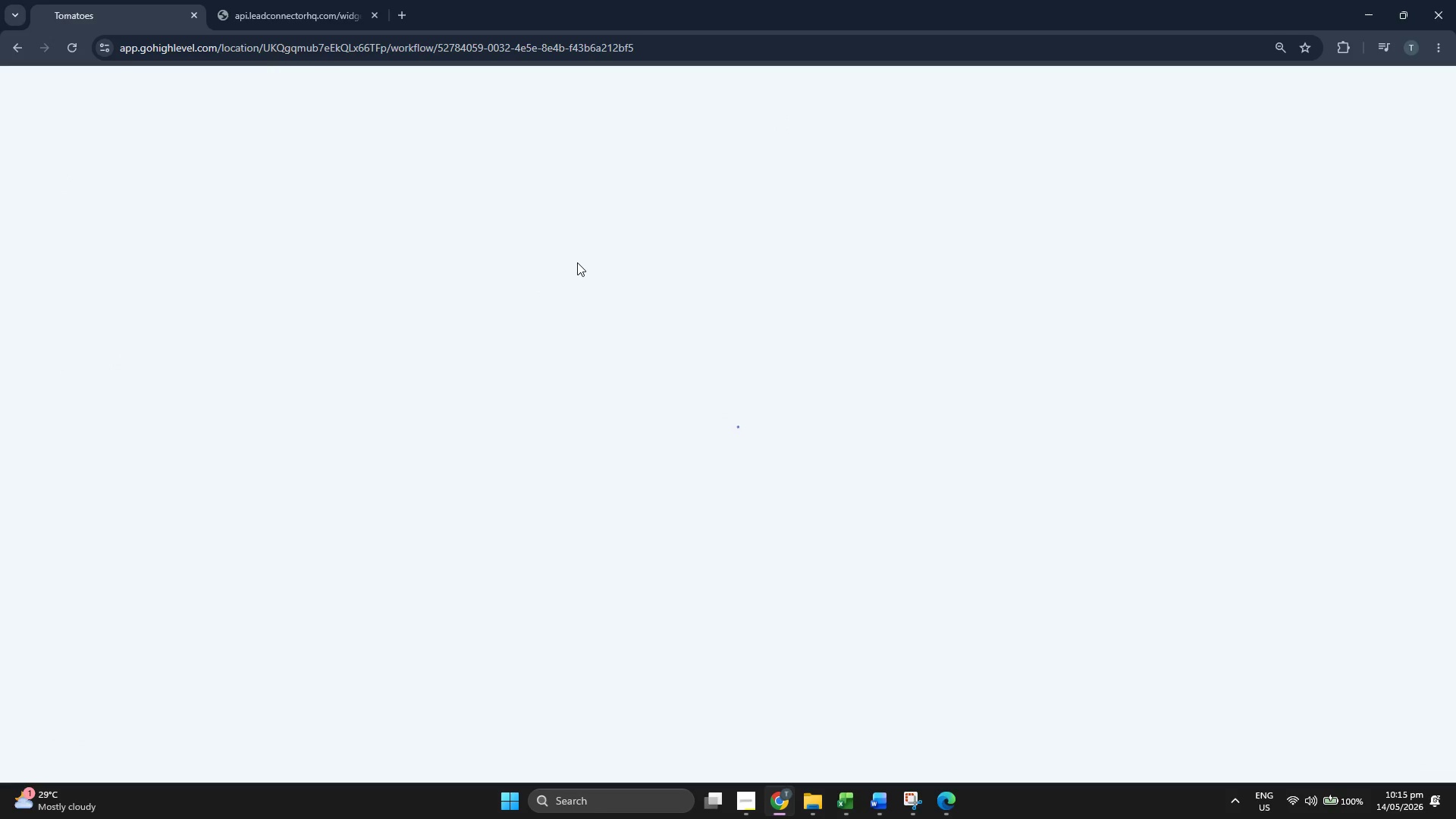 
wait(7.53)
 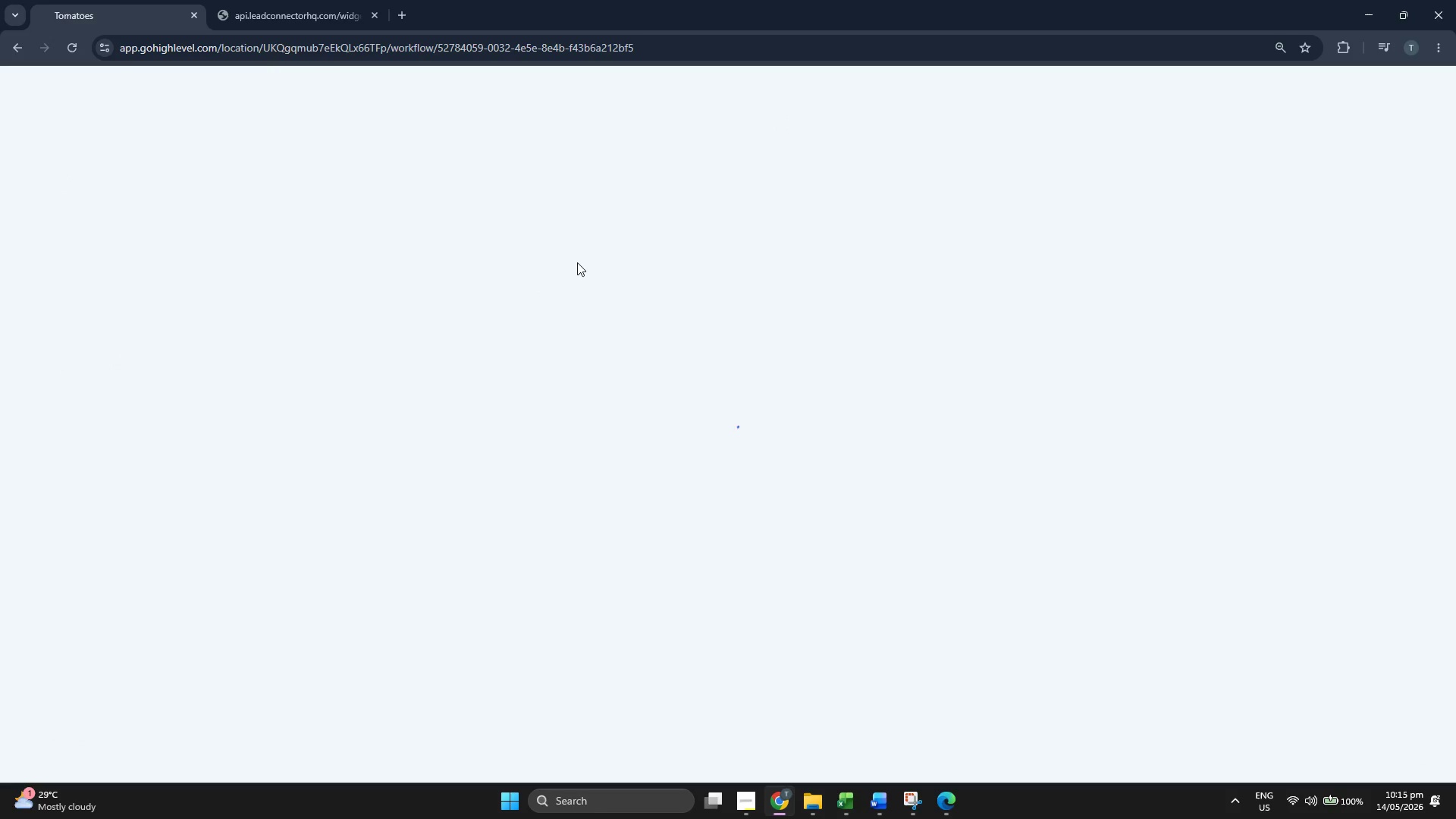 
mouse_move([759, 176])
 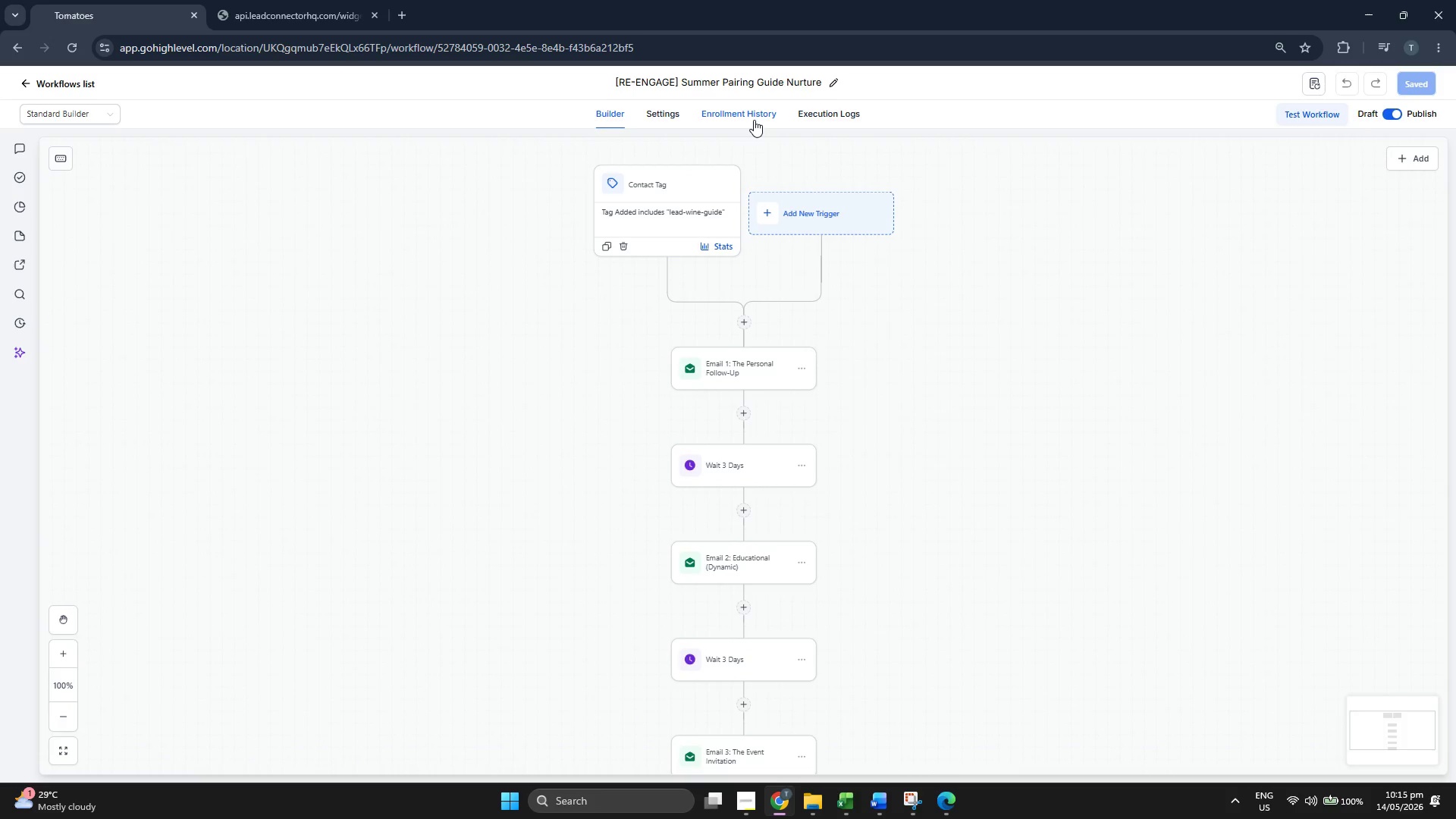 
left_click([754, 120])
 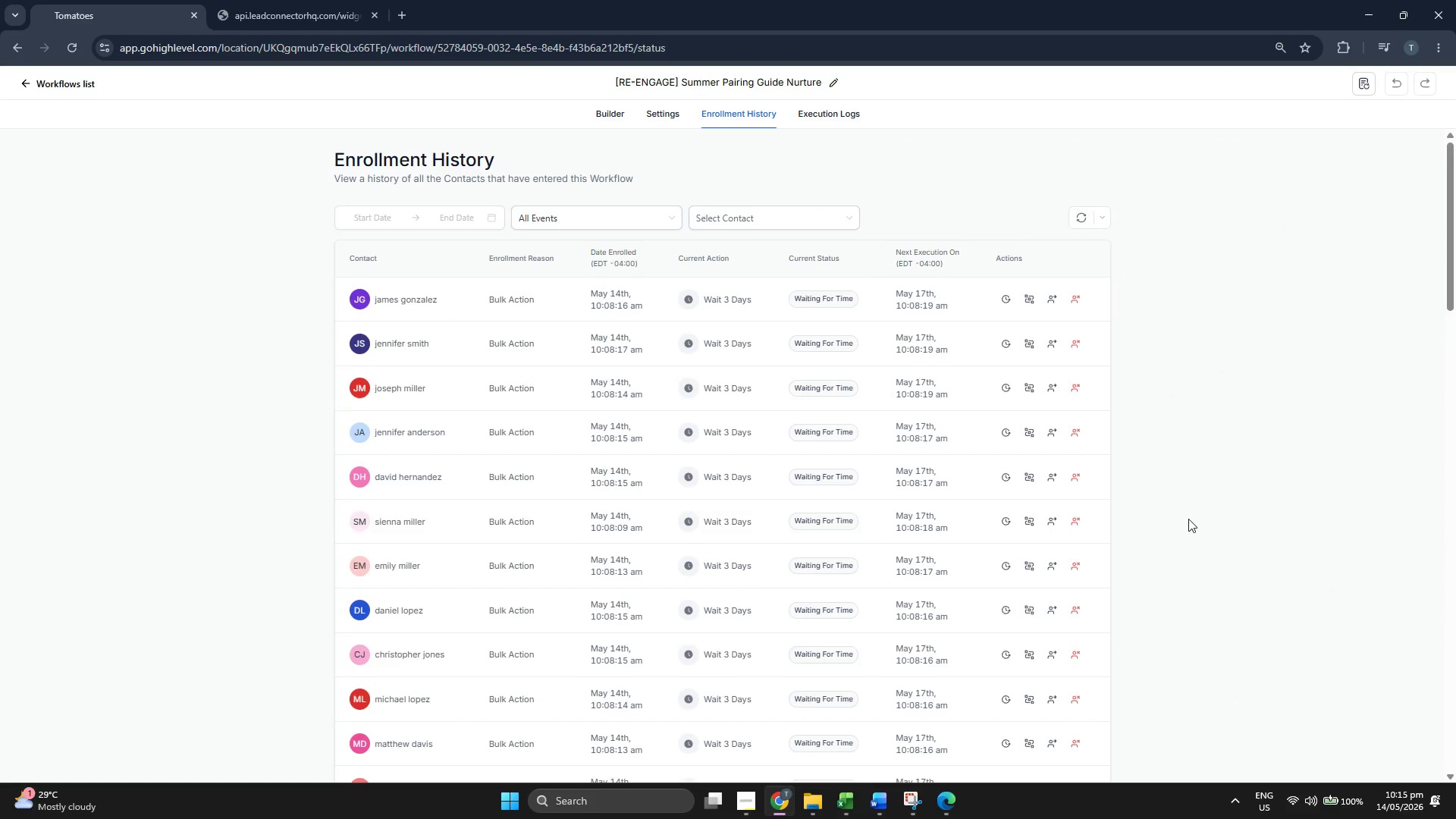 
left_click([913, 800])
 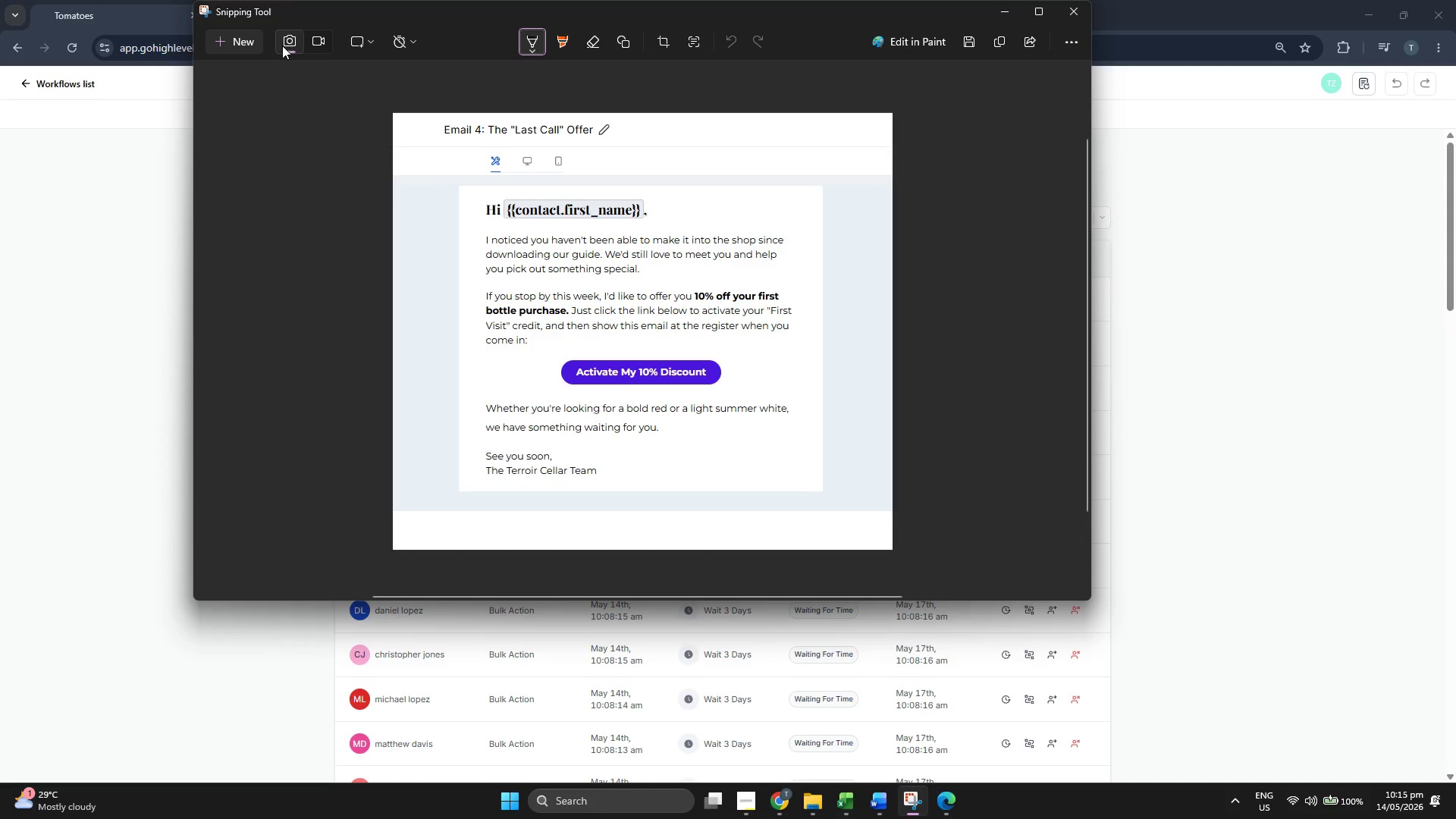 
left_click([252, 42])
 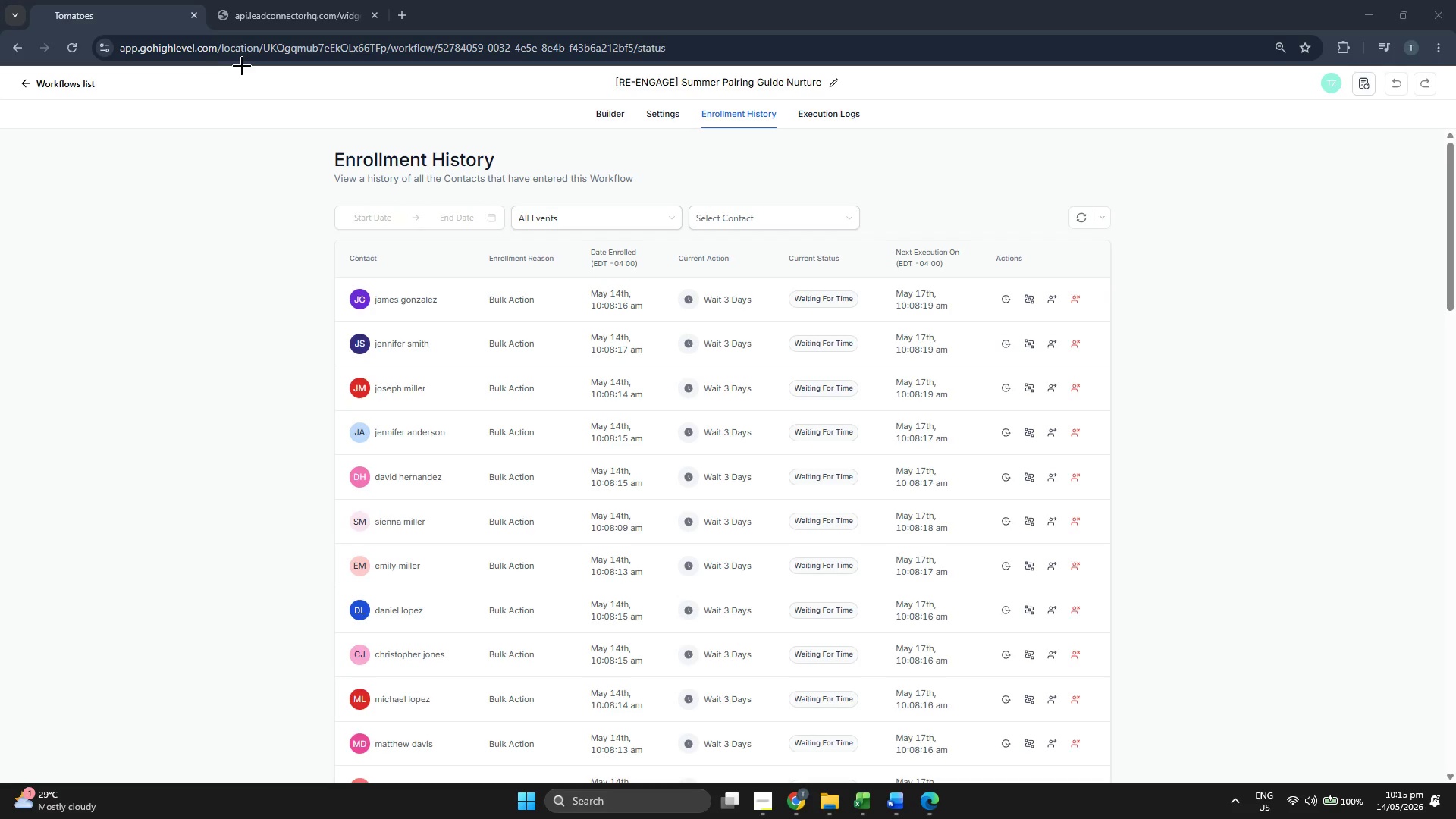 
left_click_drag(start_coordinate=[243, 64], to_coordinate=[1212, 781])
 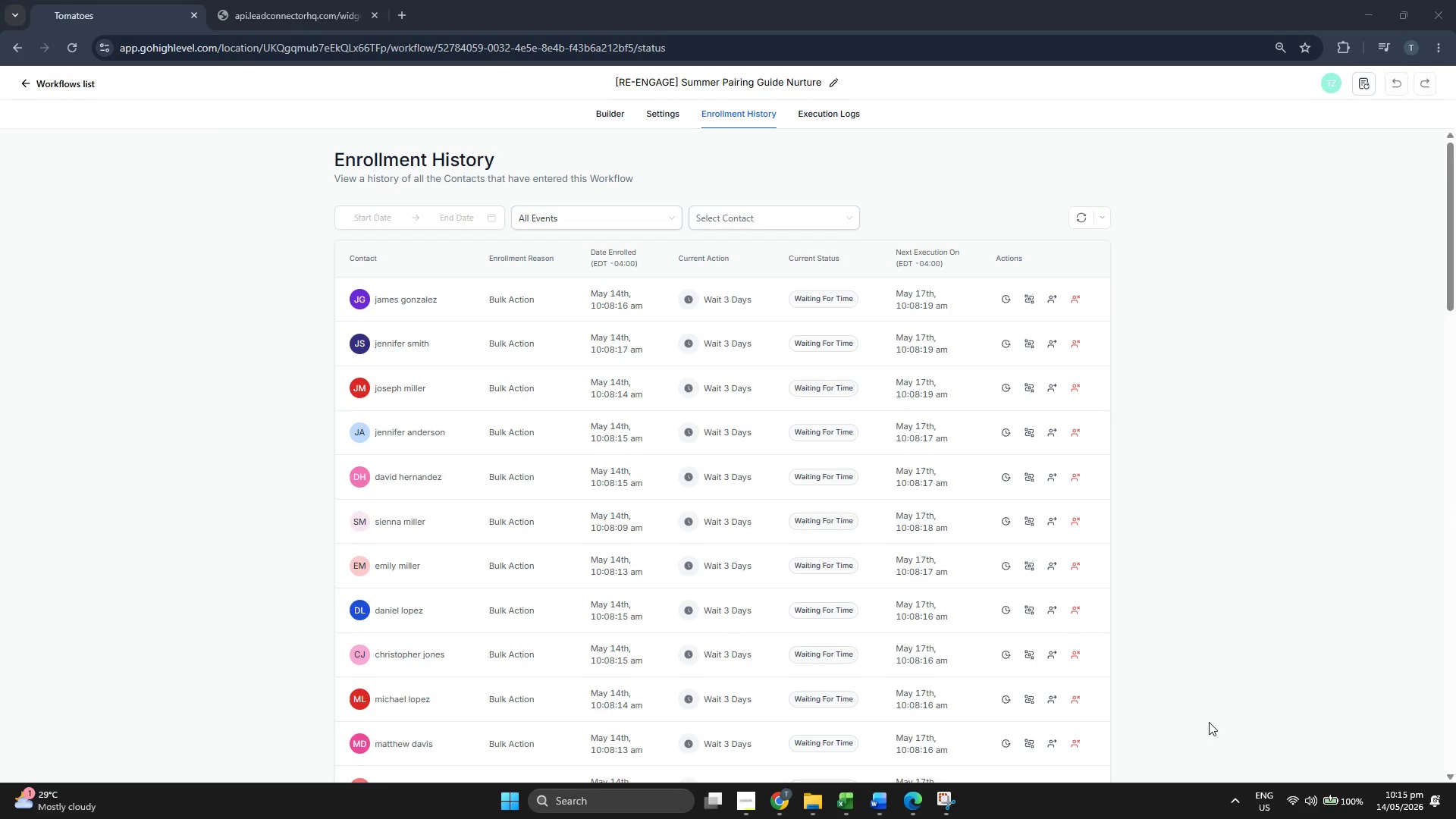 
mouse_move([1207, 701])
 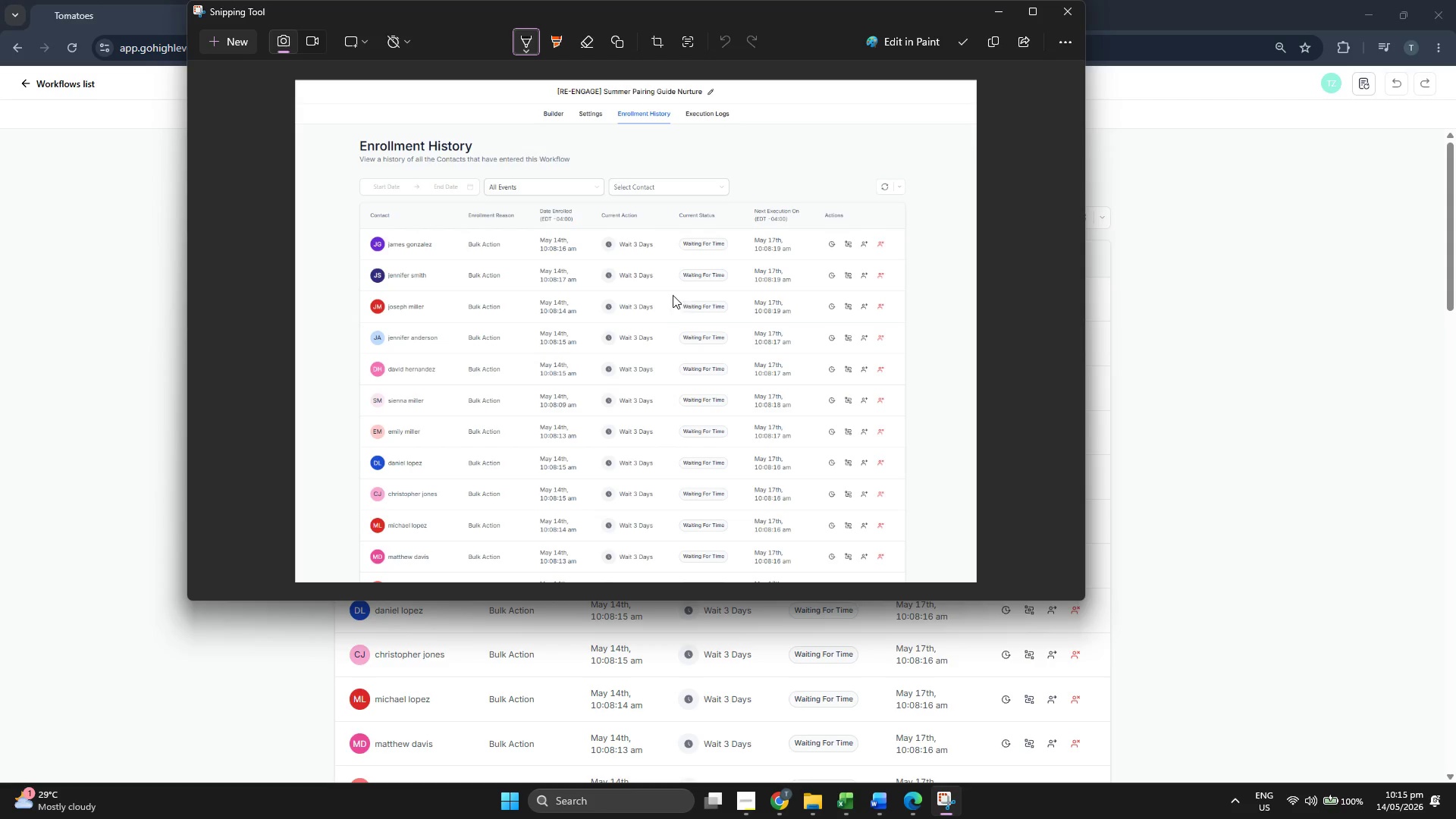 
right_click([670, 291])
 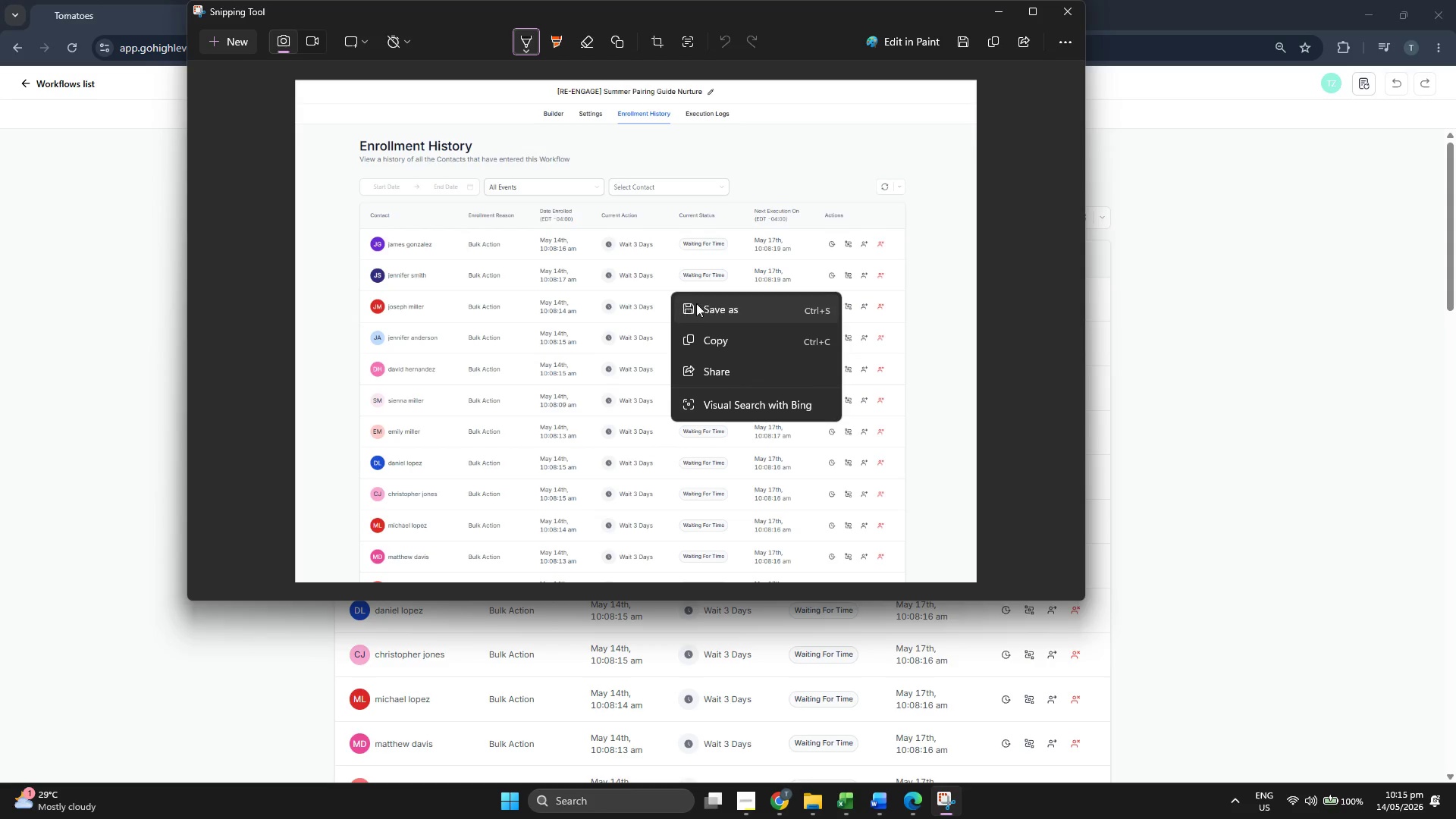 
left_click([730, 310])
 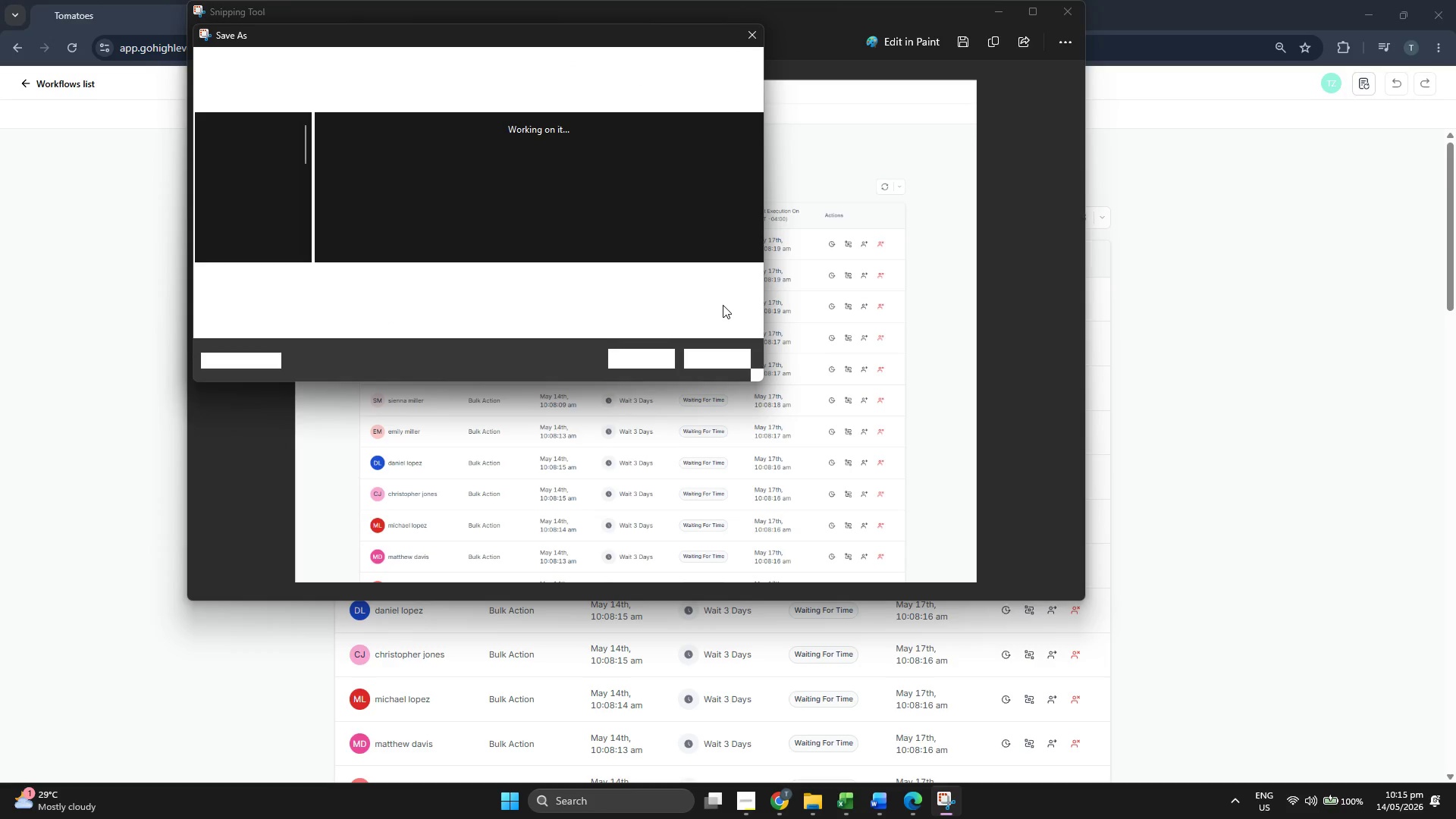 
left_click([444, 279])
 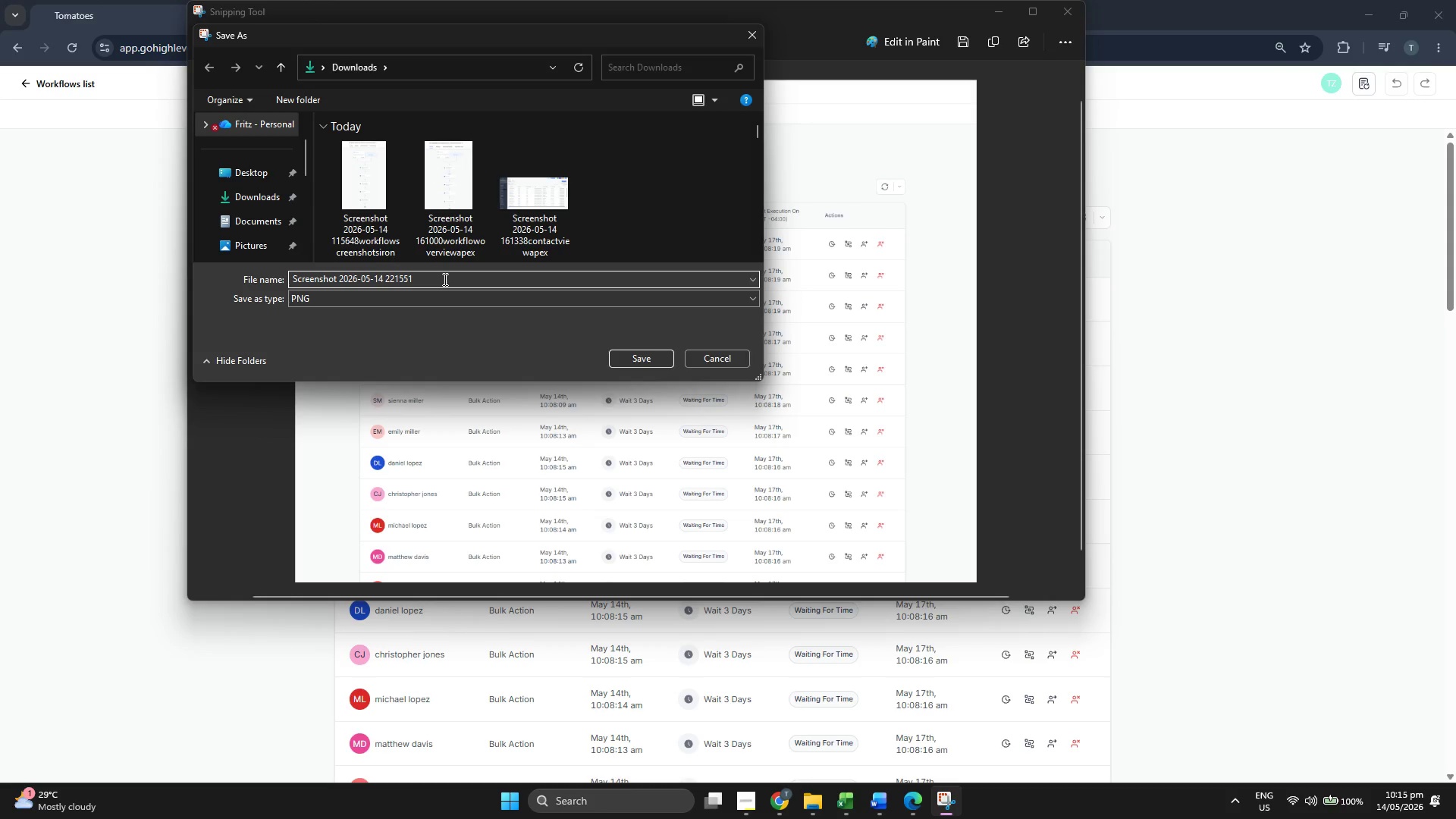 
type(executioneviTerroir)
 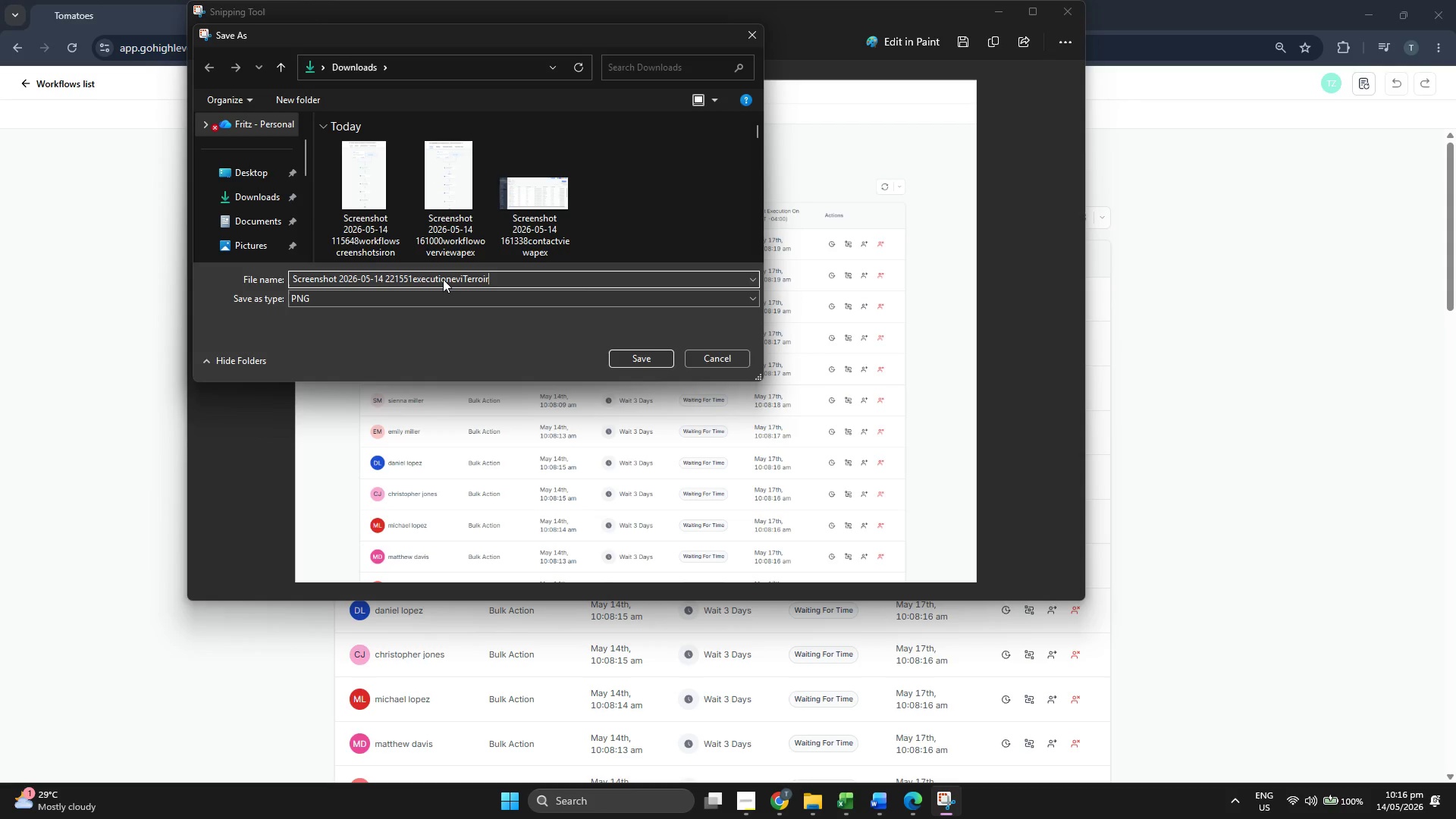 
key(Enter)
 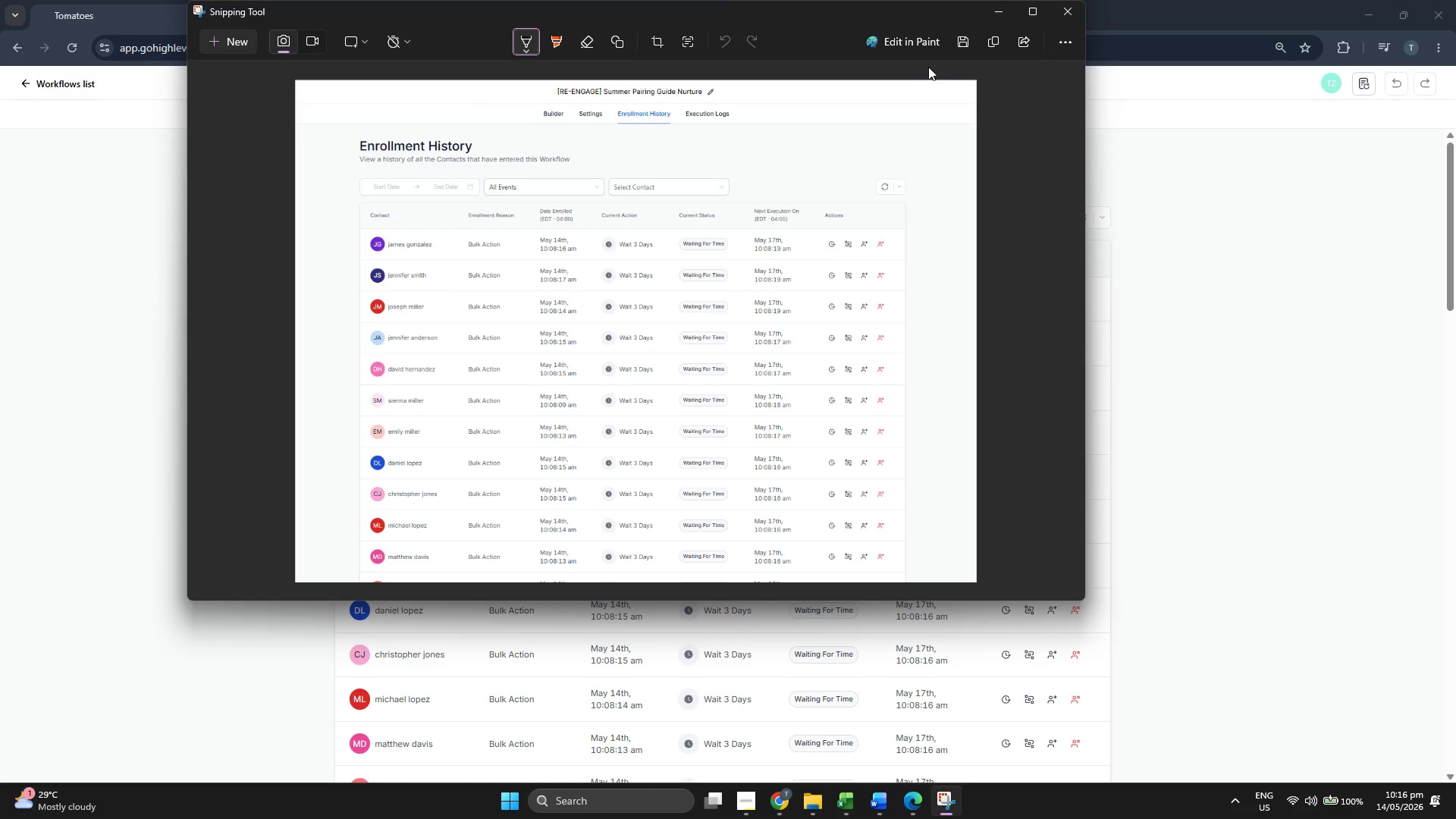 
left_click([987, 18])
 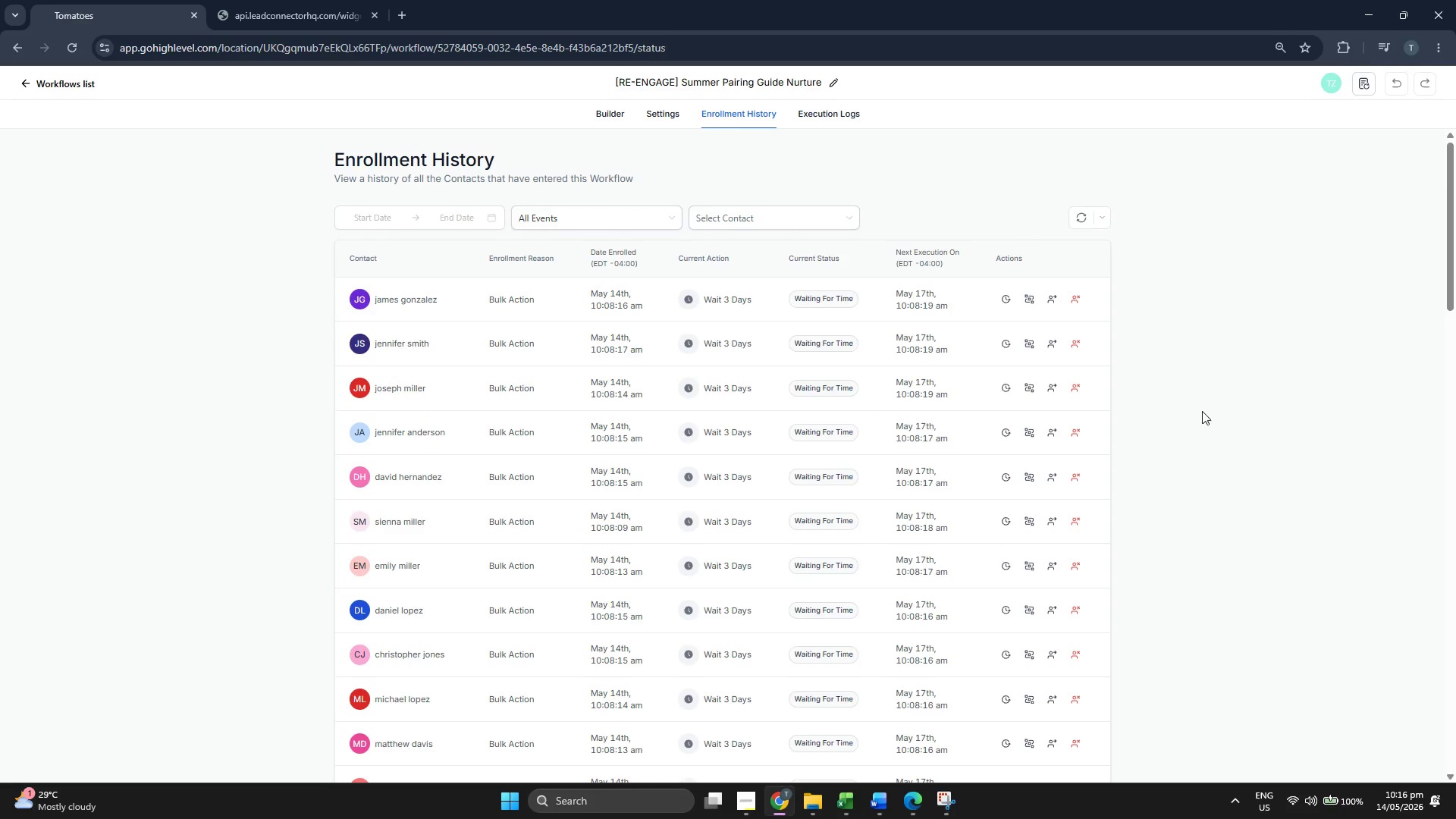 
scroll: coordinate [1202, 414], scroll_direction: down, amount: 30.0
 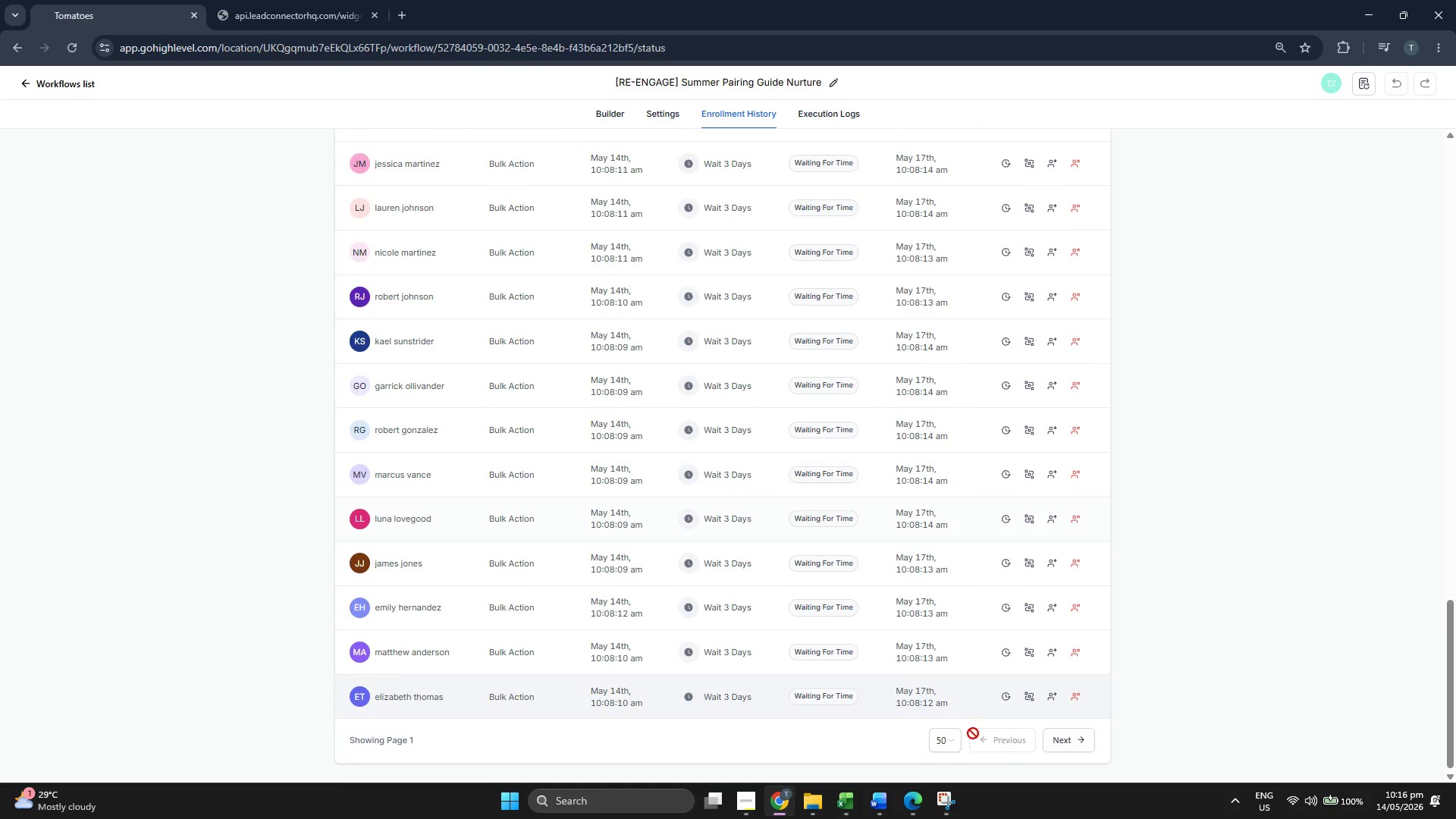 
left_click([943, 739])
 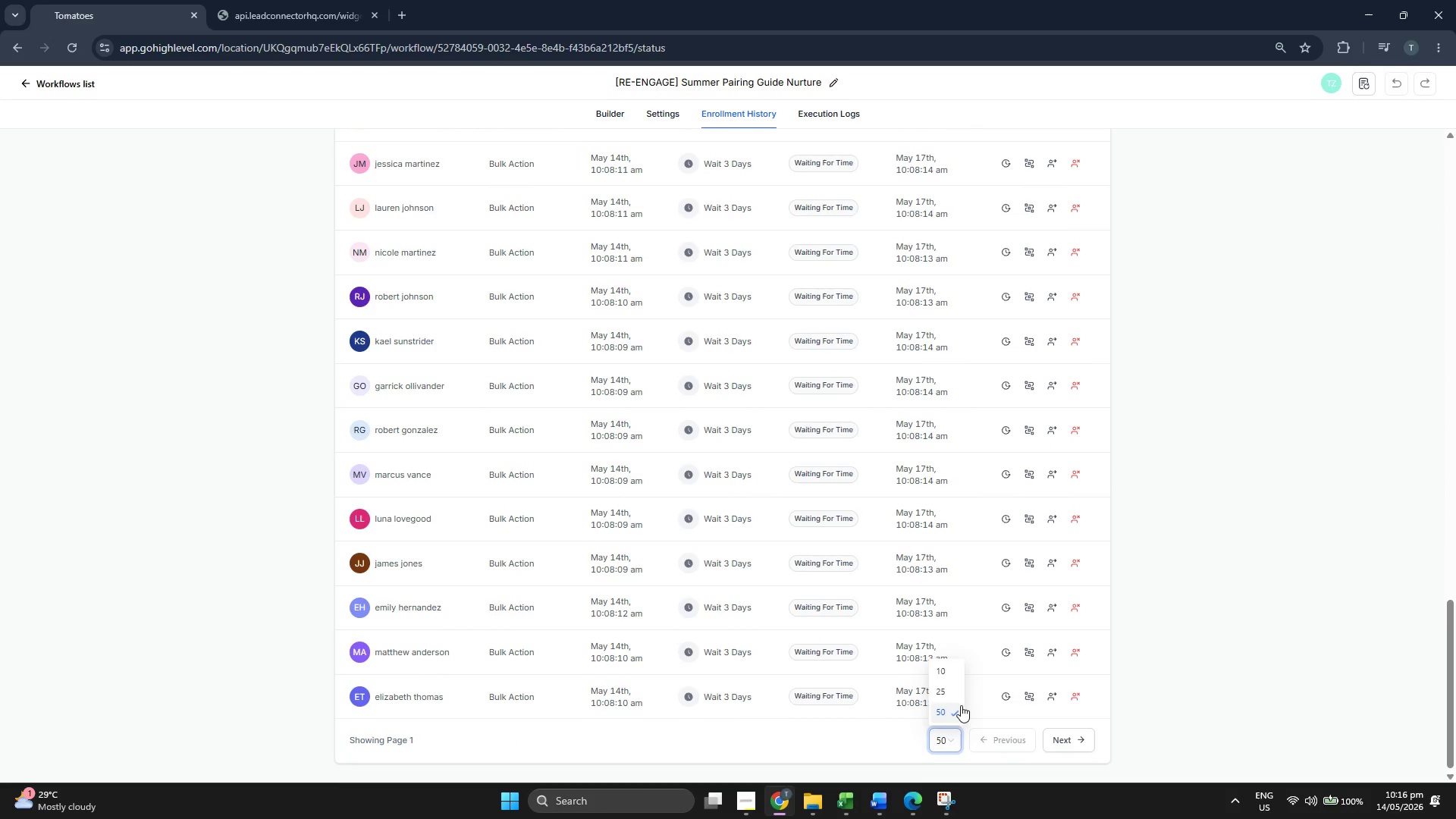 
left_click([1232, 657])
 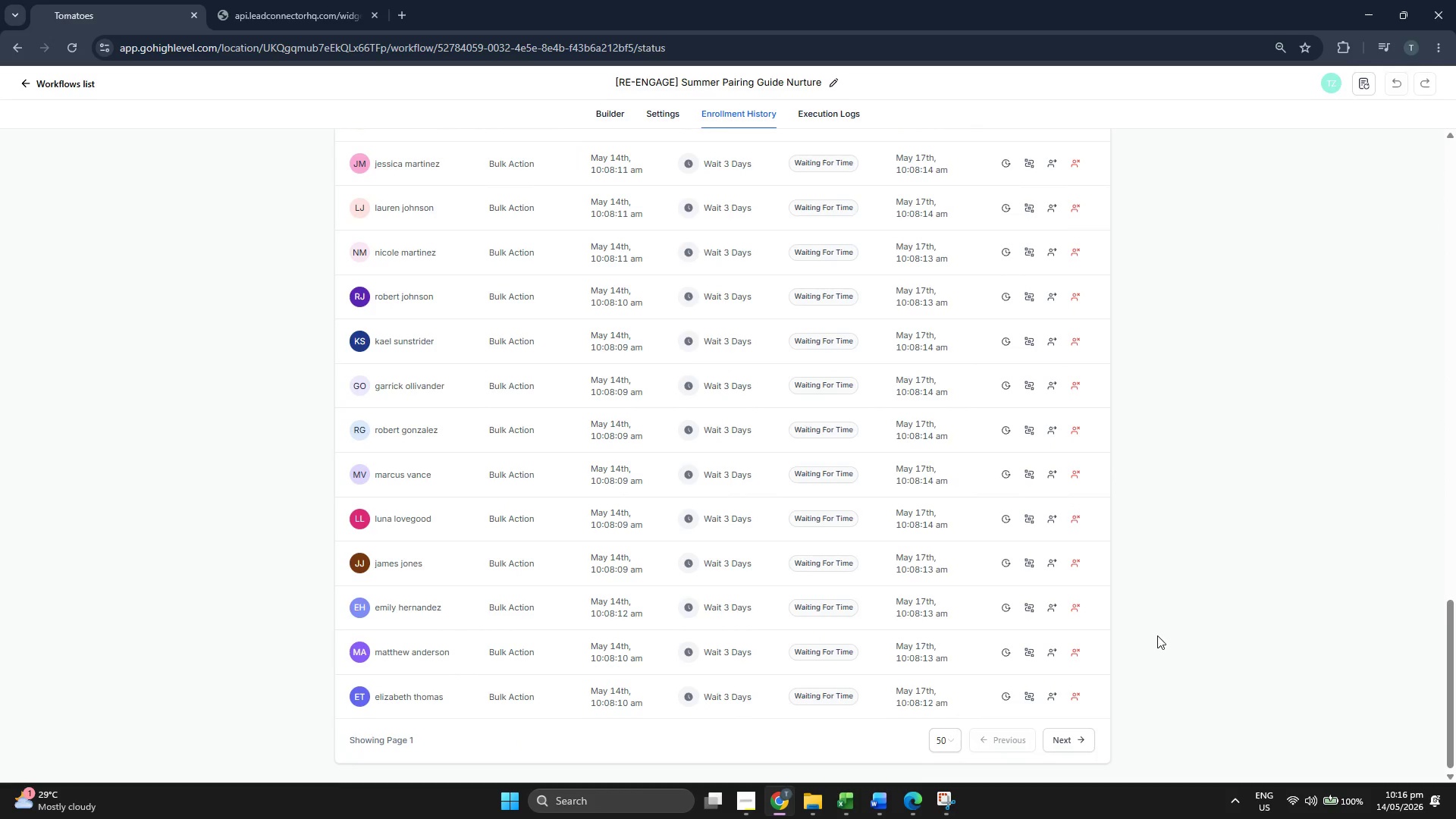 
scroll: coordinate [1082, 578], scroll_direction: up, amount: 27.0
 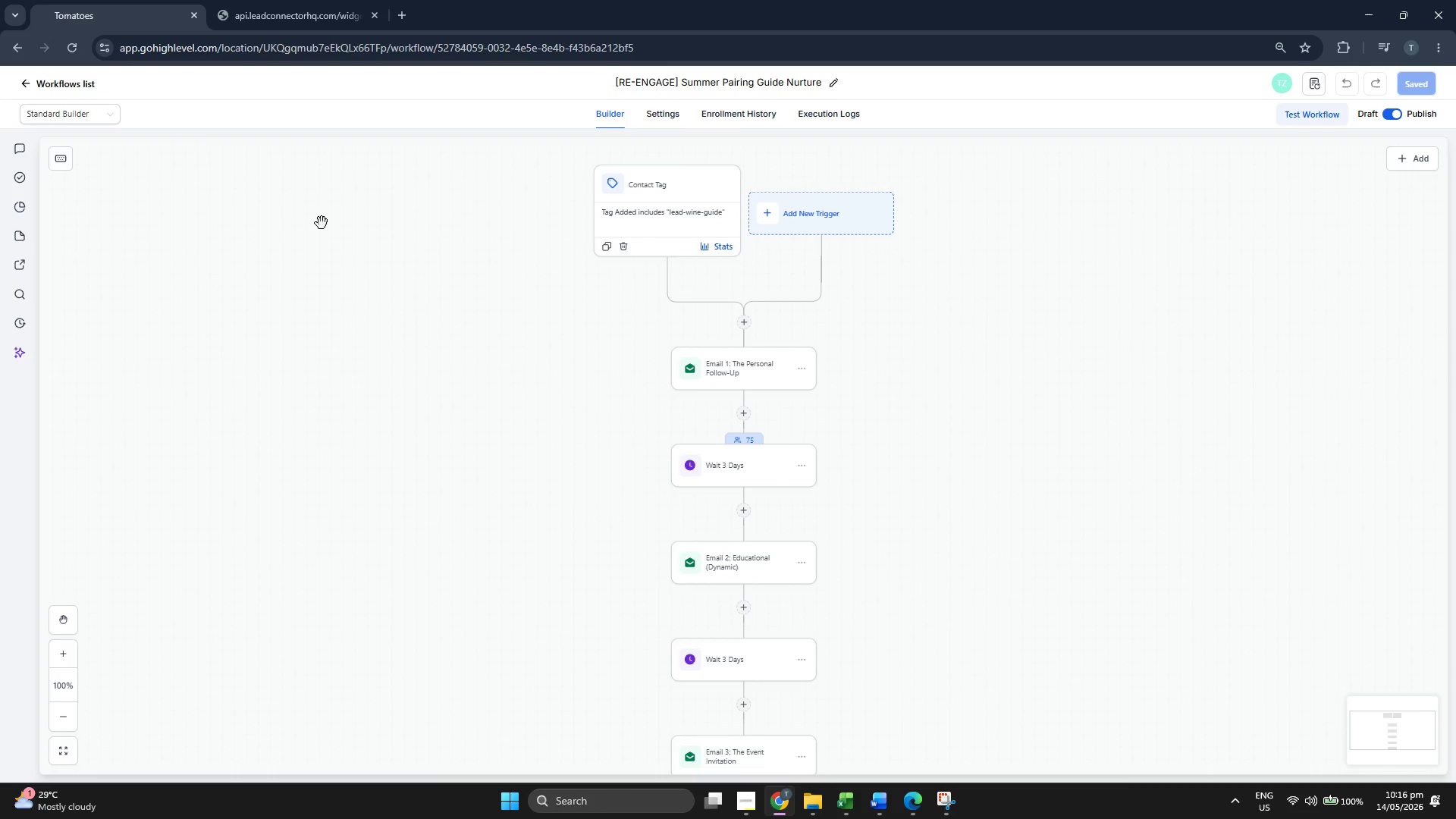 
left_click([85, 84])
 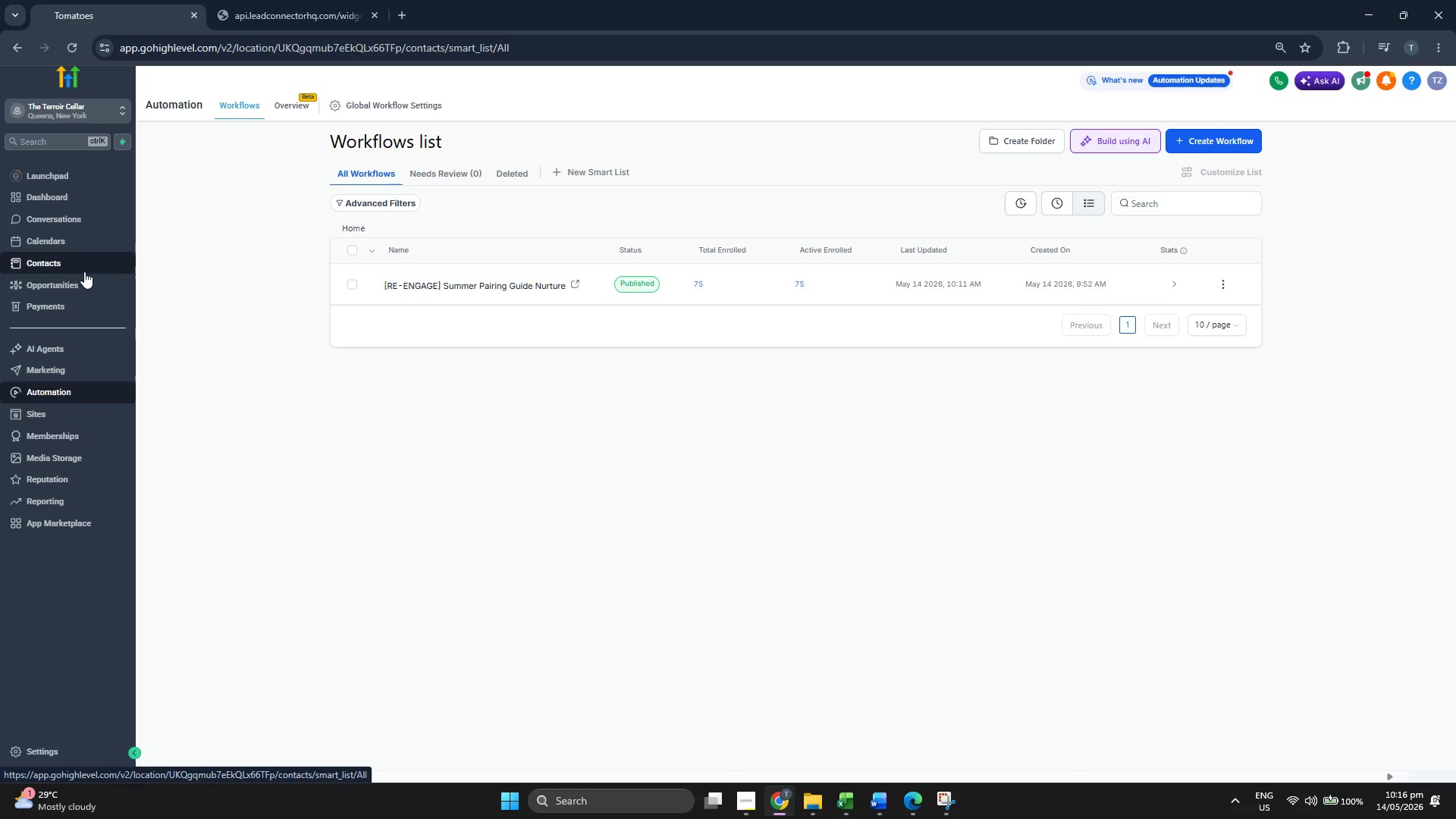 
wait(20.56)
 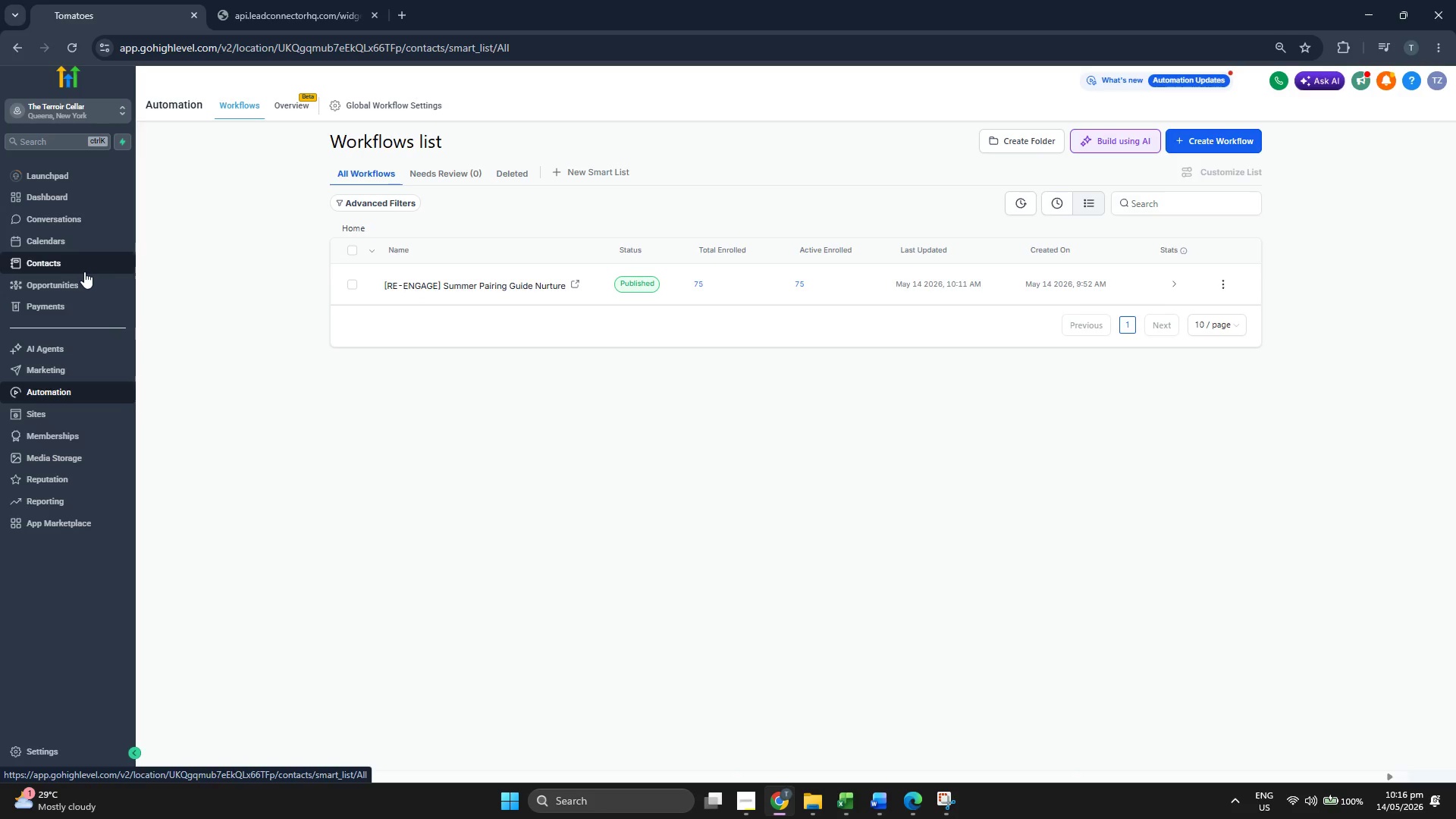 
scroll: coordinate [530, 410], scroll_direction: down, amount: 1.0
 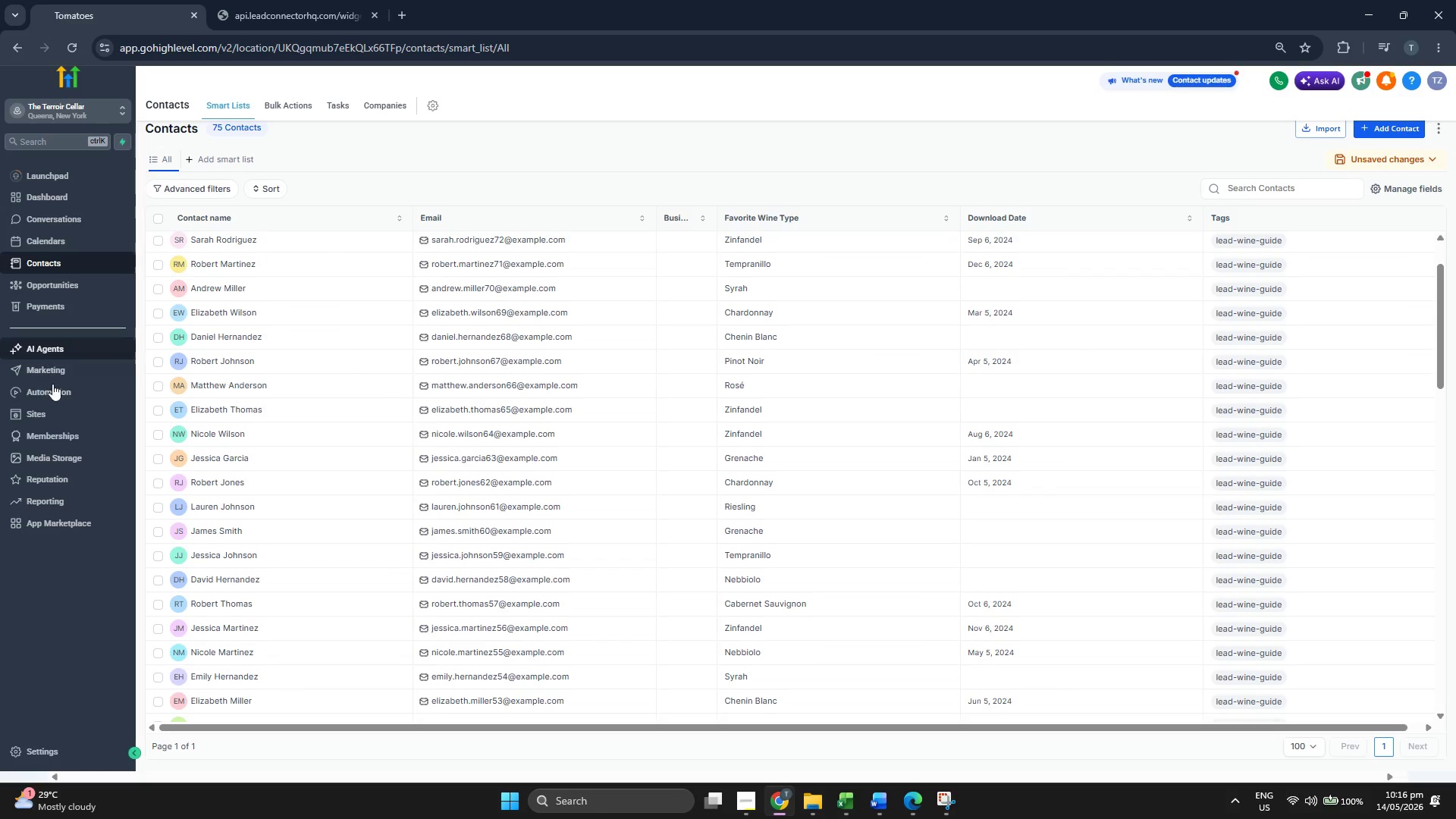 
left_click([58, 390])
 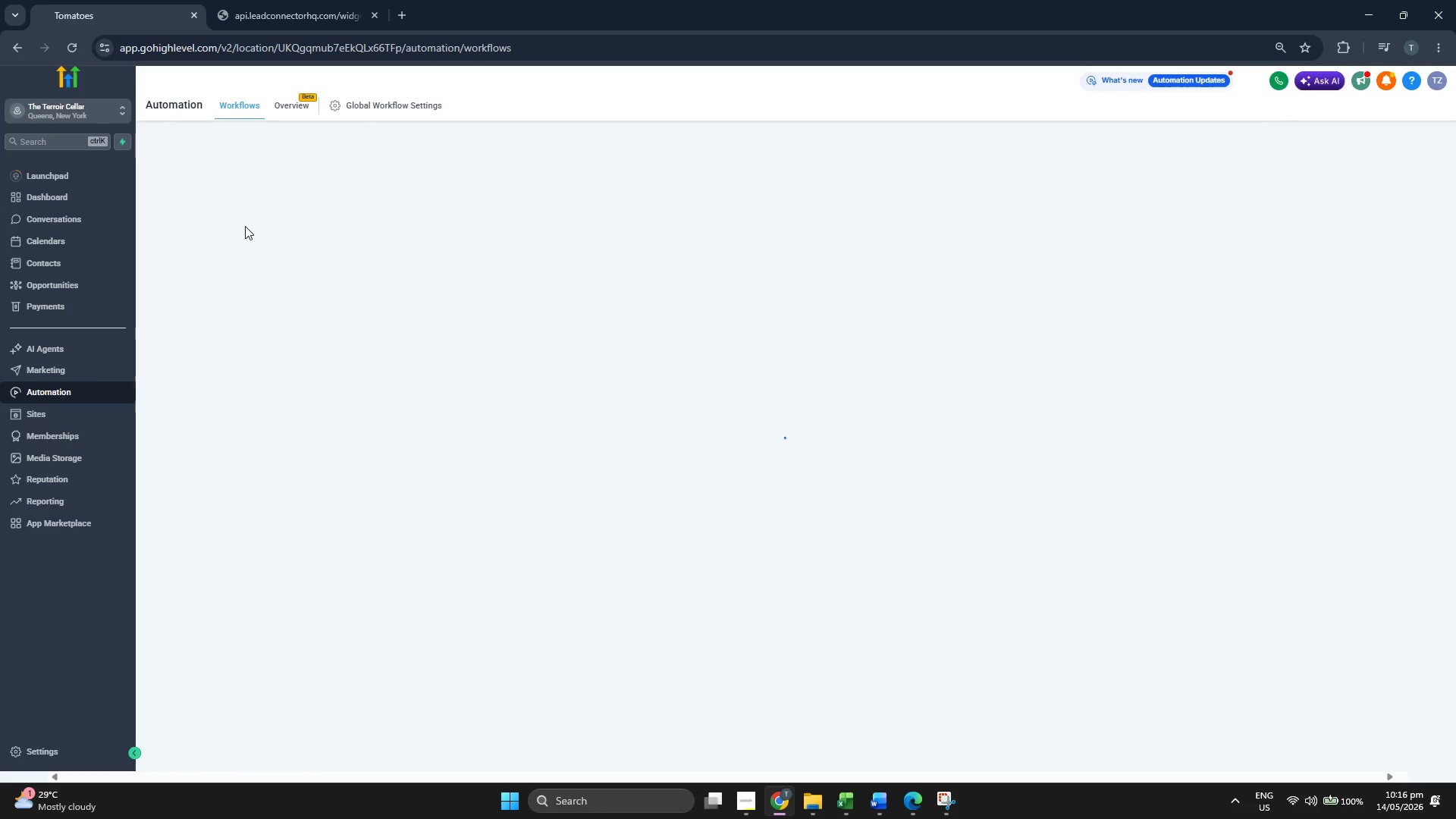 
wait(8.08)
 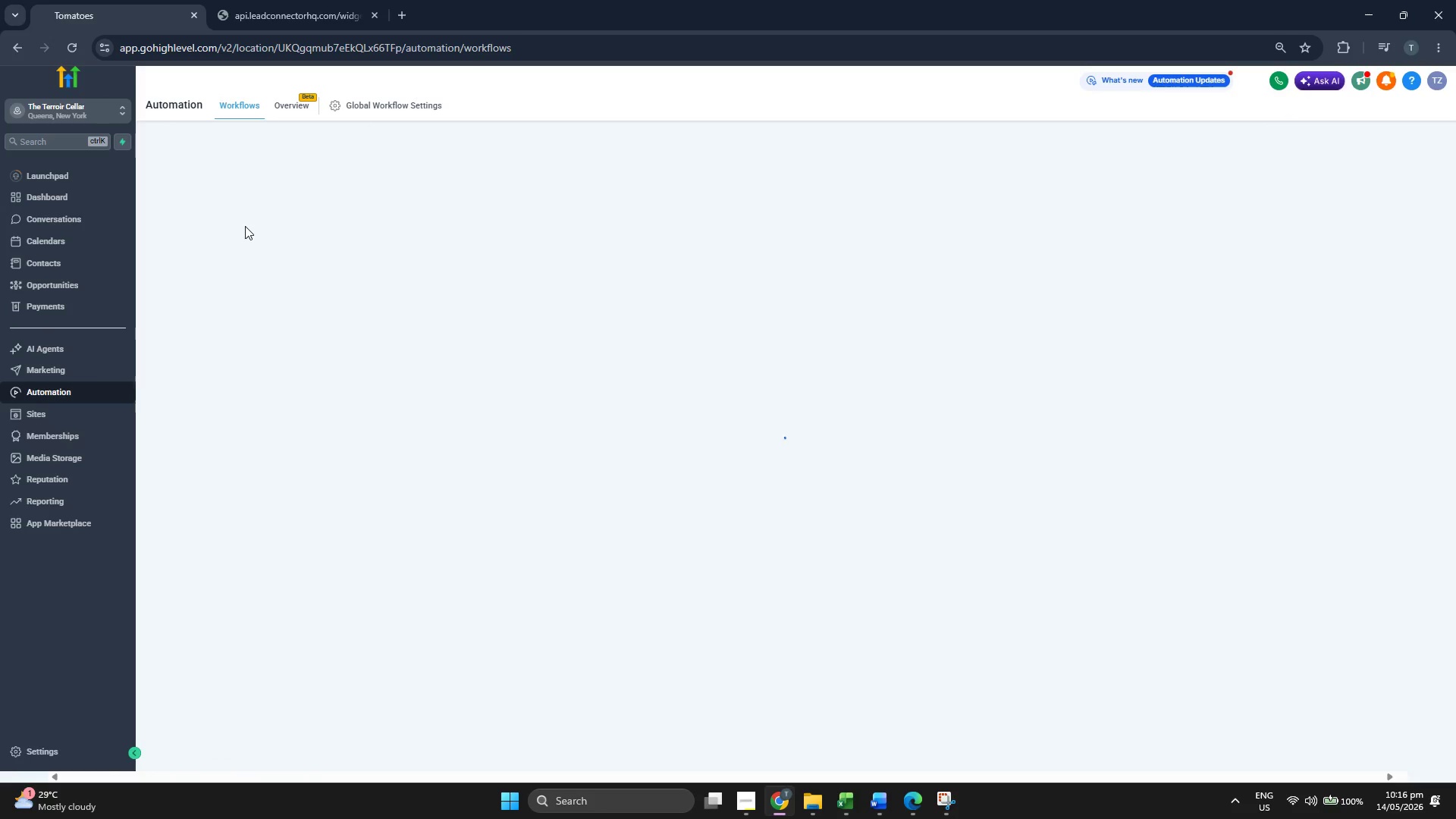 
left_click([81, 114])
 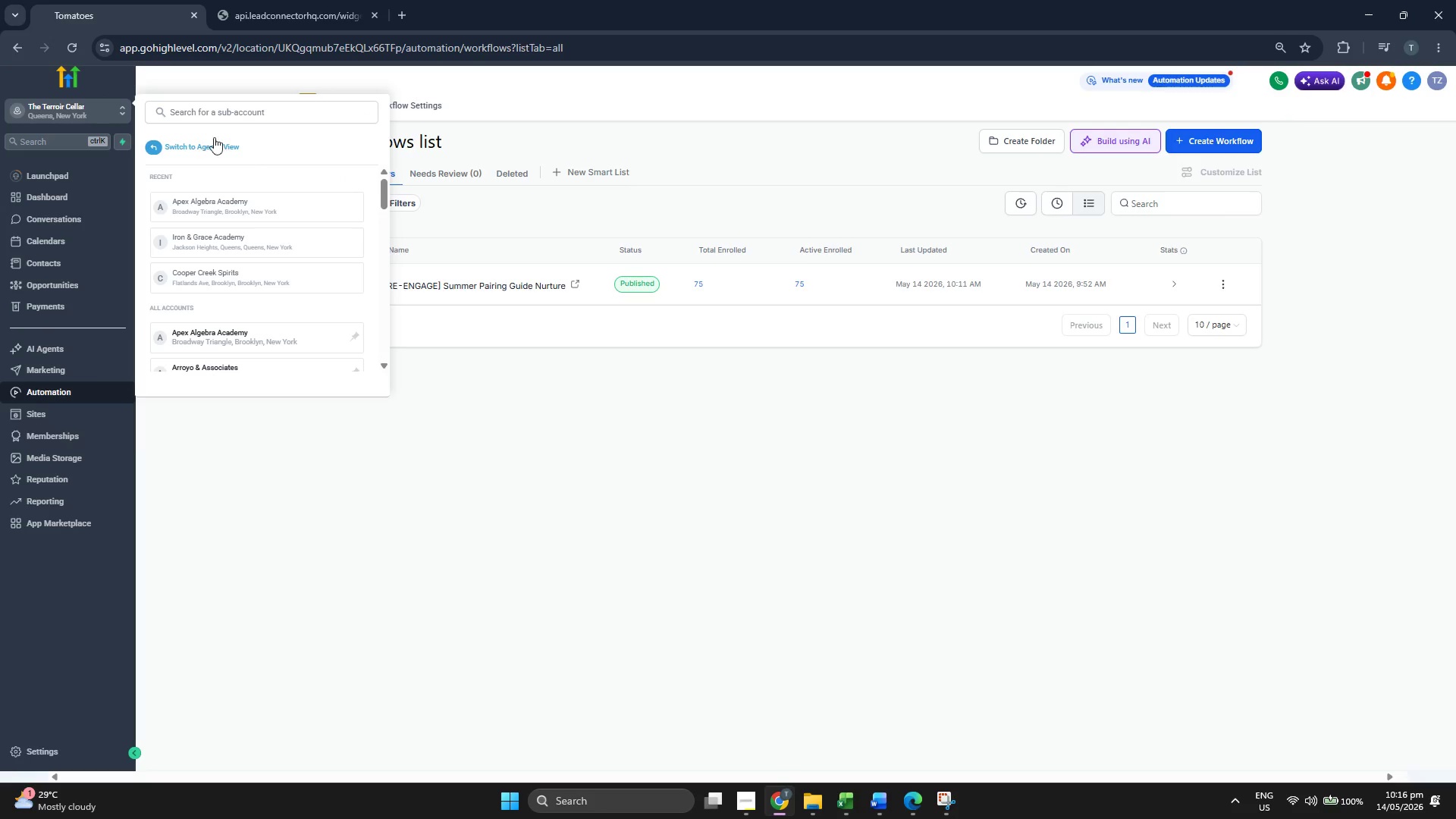 
left_click([215, 145])
 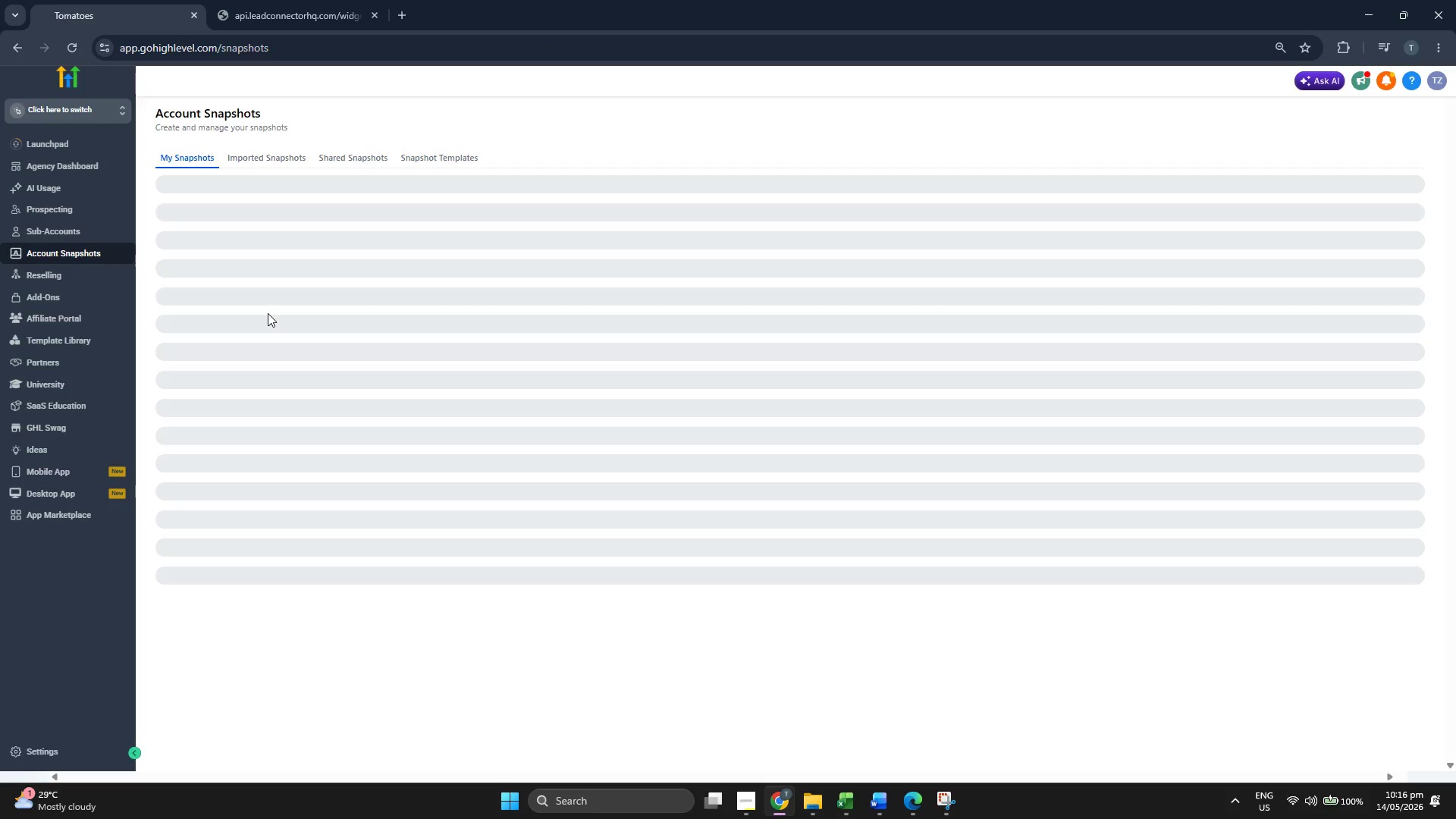 
wait(14.34)
 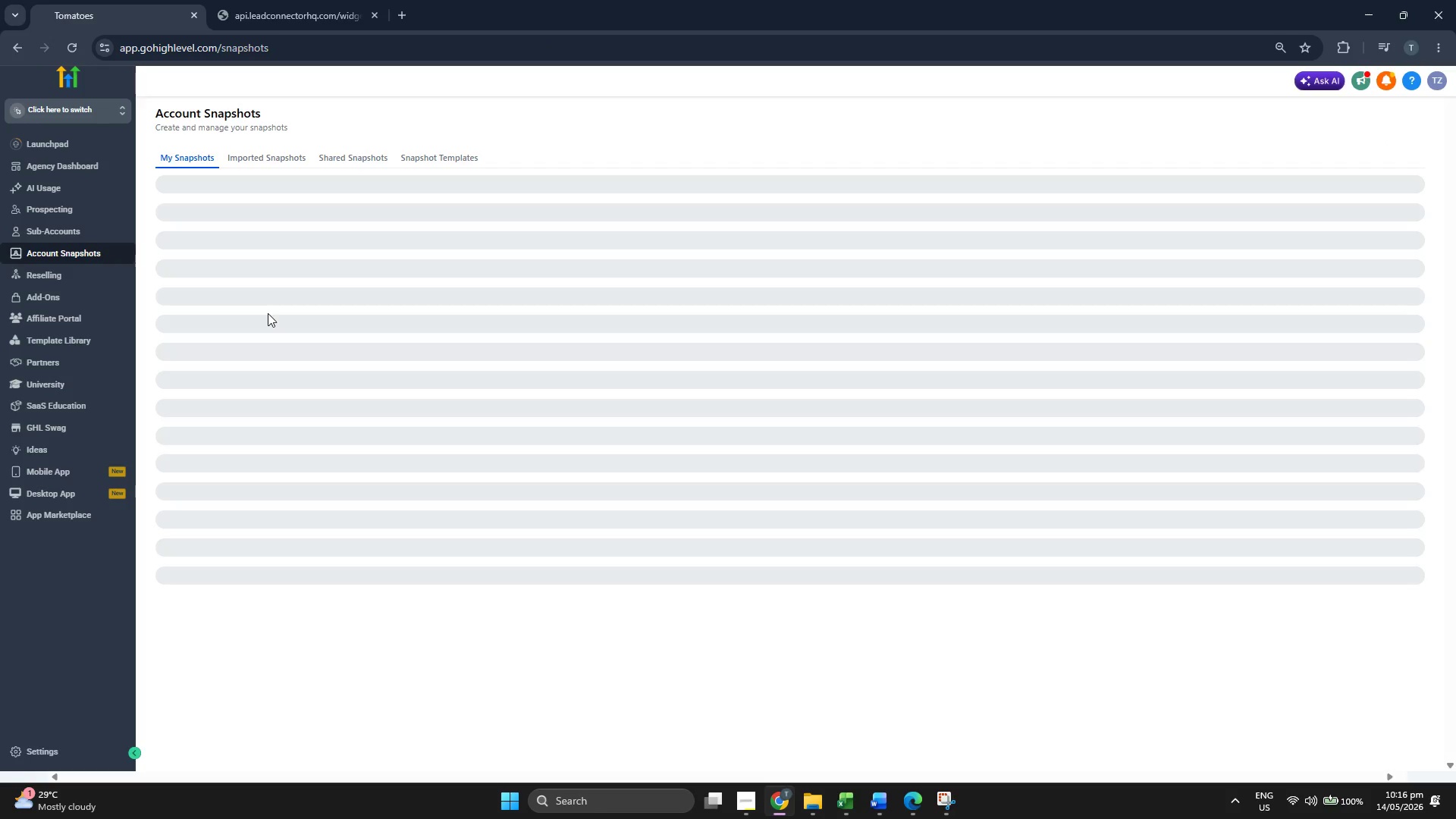 
left_click([1350, 197])
 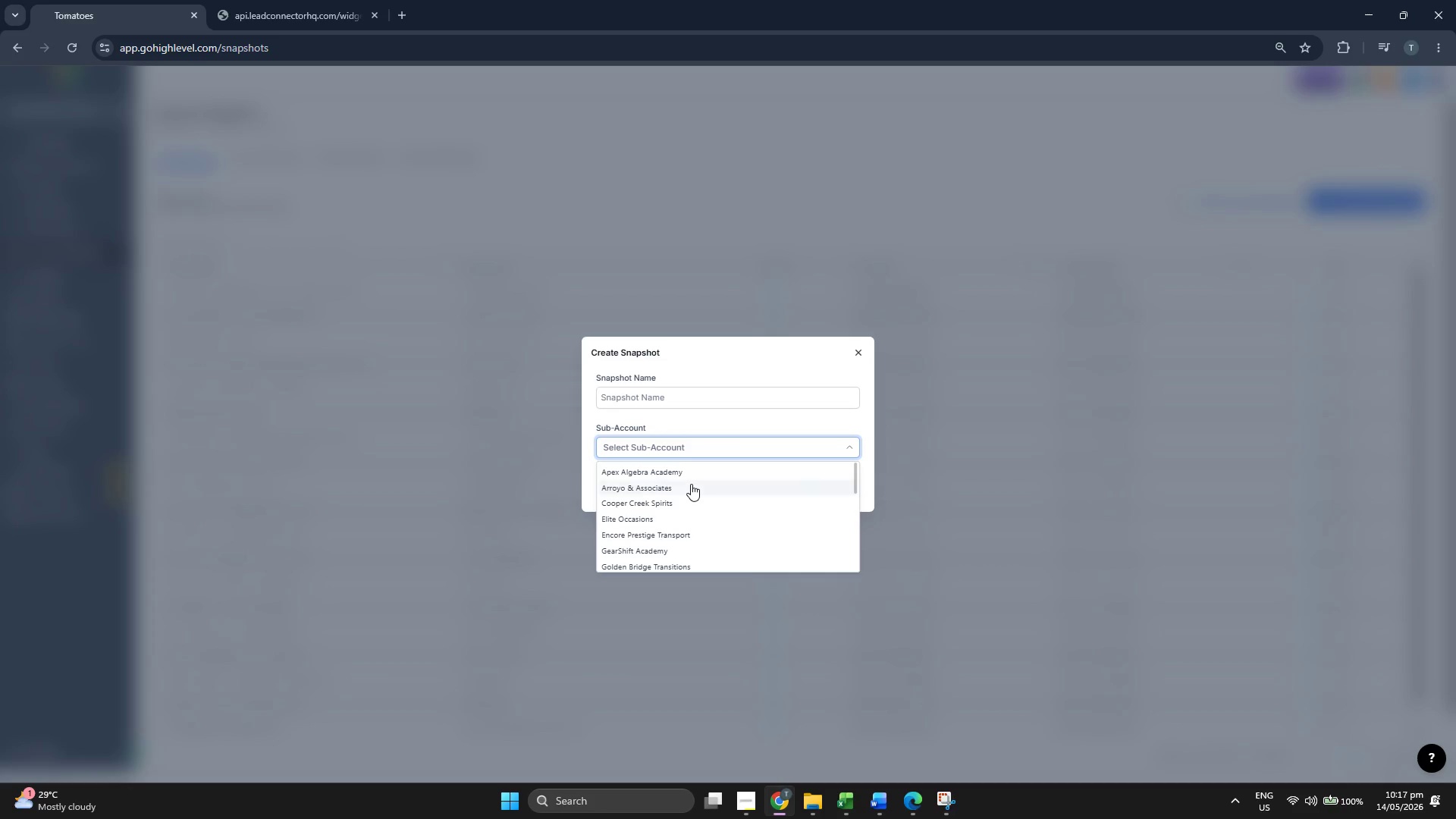 
scroll: coordinate [691, 485], scroll_direction: down, amount: 2.0
 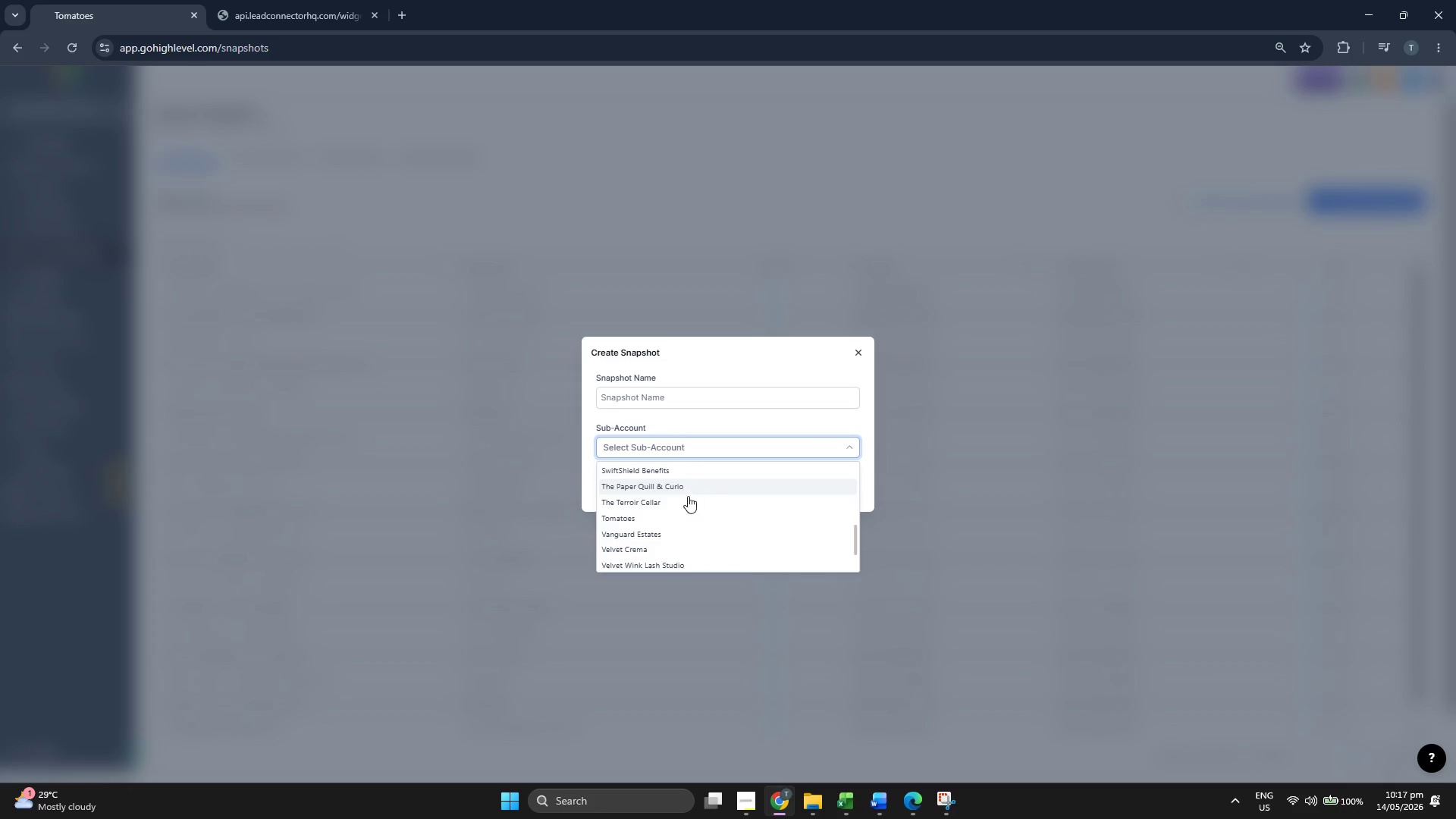 
left_click([682, 507])
 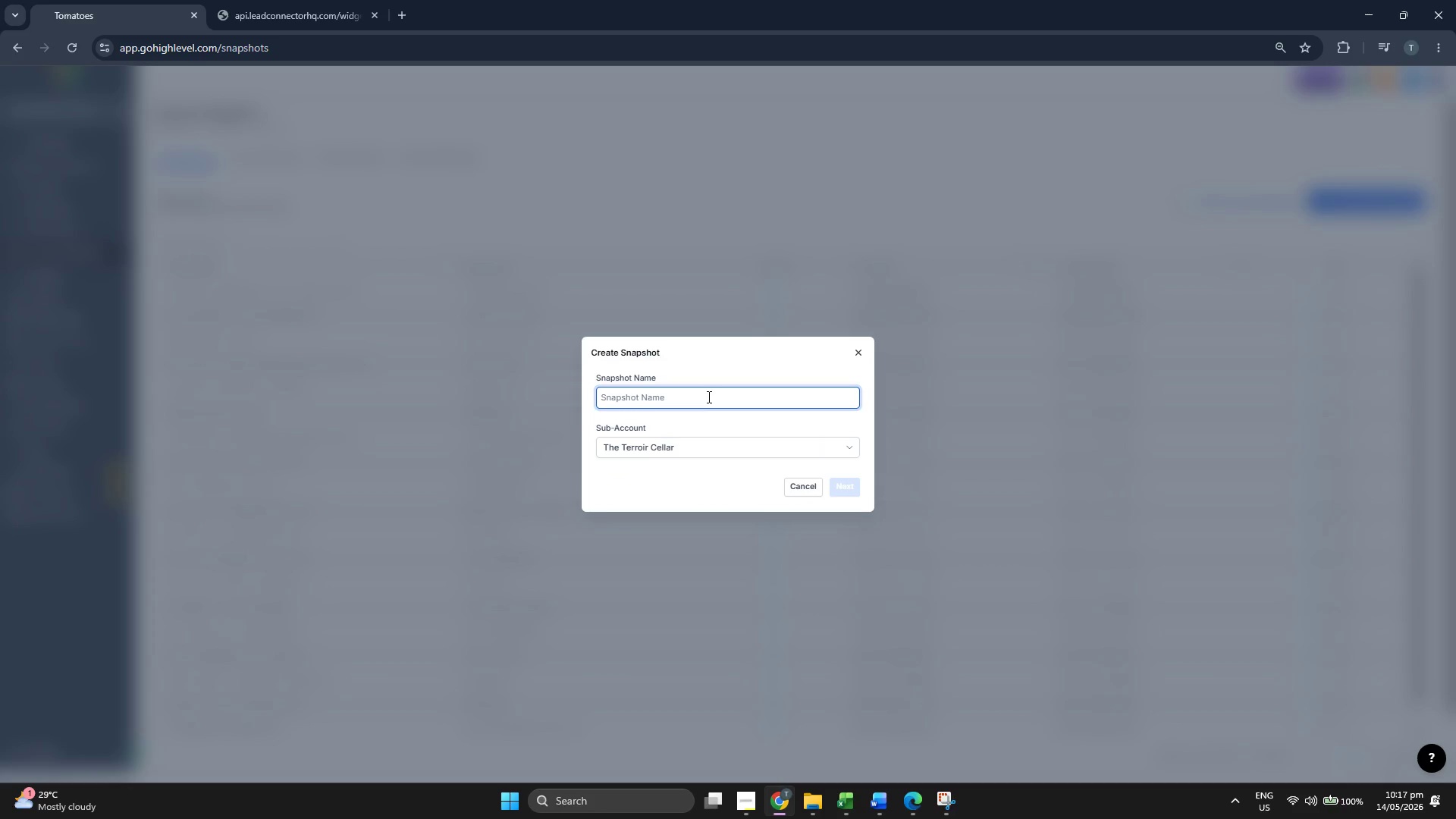 
type(Terroir Cellar ReEW)
key(Backspace)
key(Backspace)
type(e)
key(Backspace)
type(Eae)
key(Backspace)
type(gemet)
 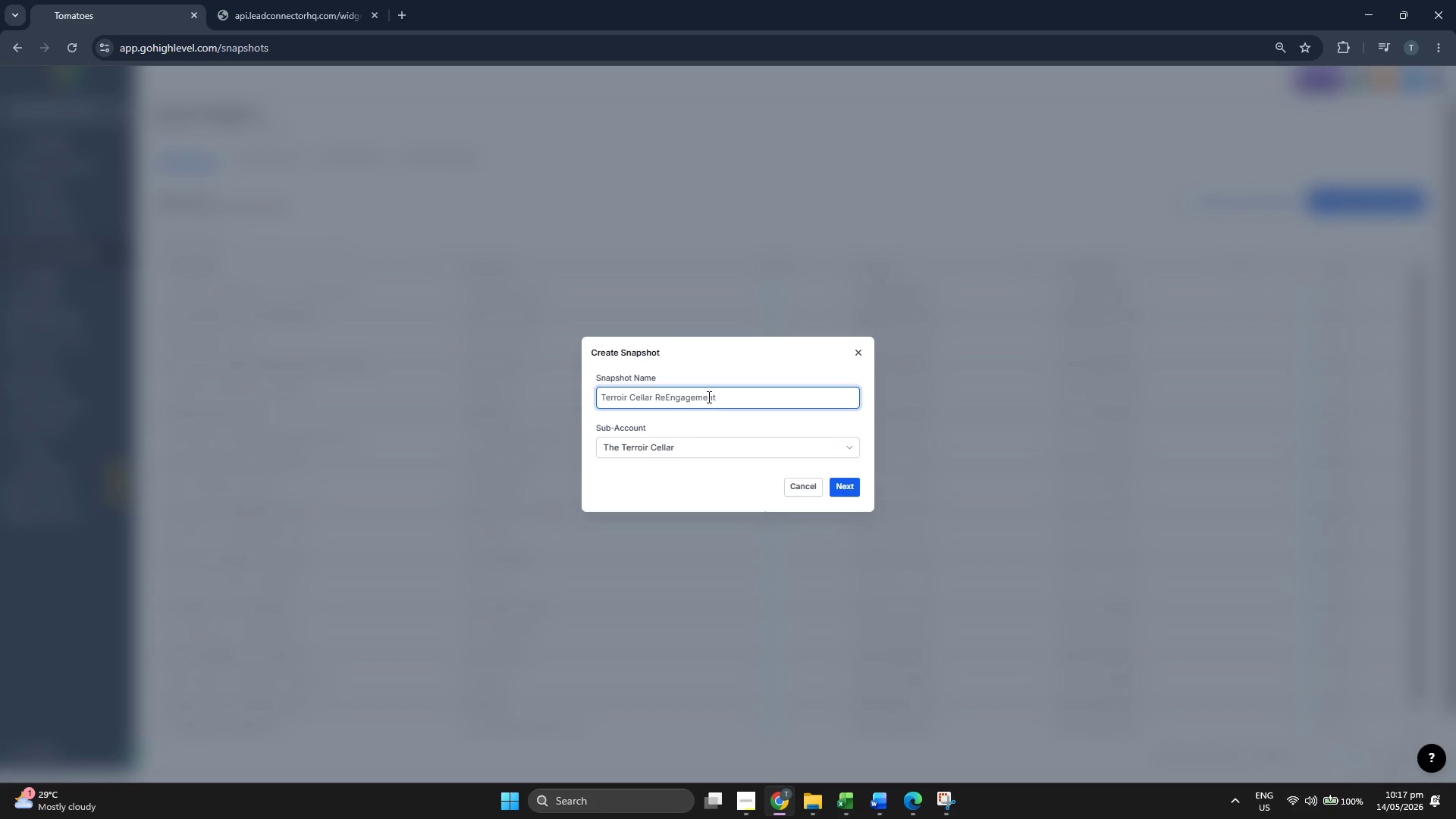 
hold_key(key=N, duration=1.72)
 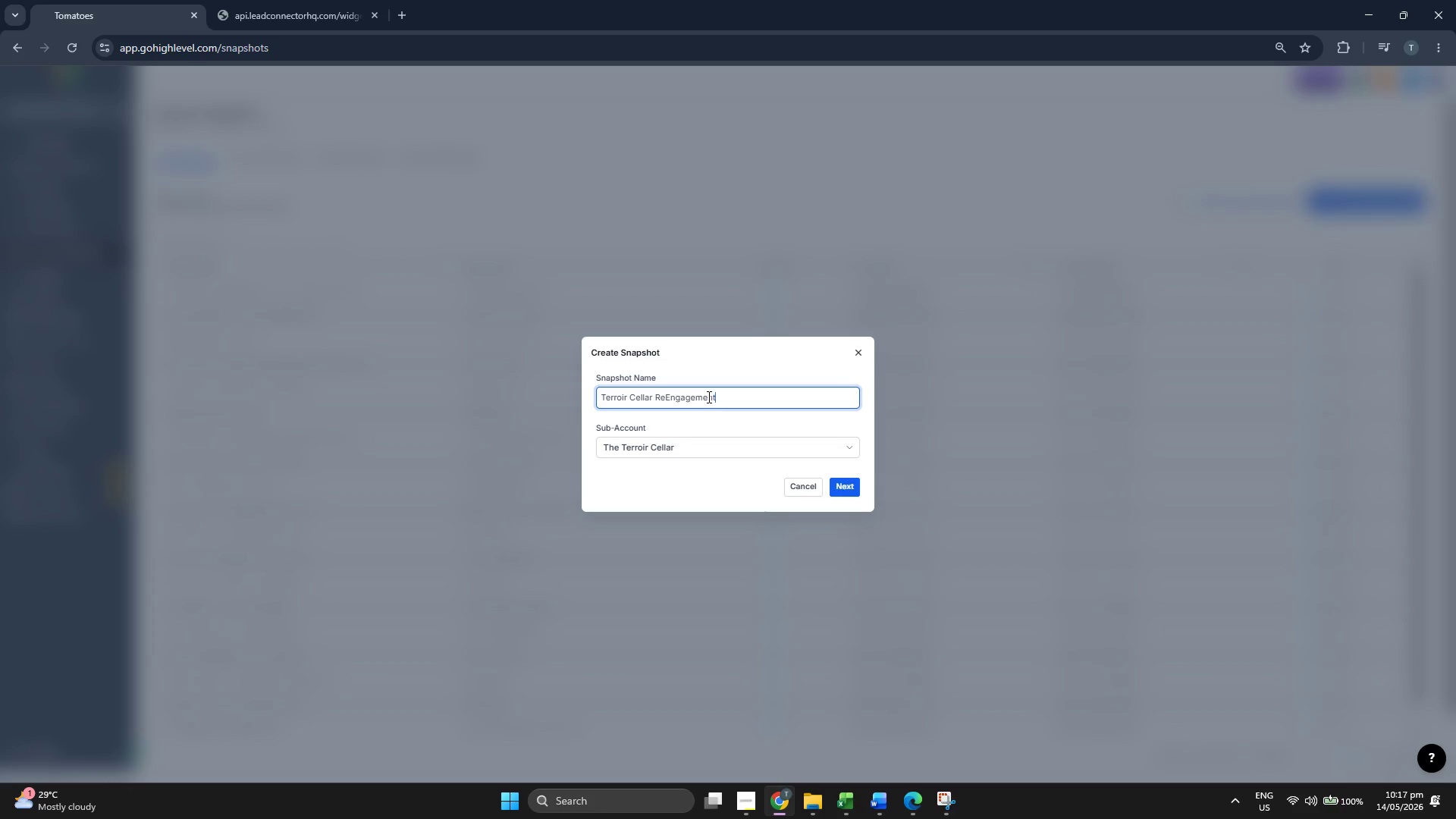 
left_click([774, 372])
 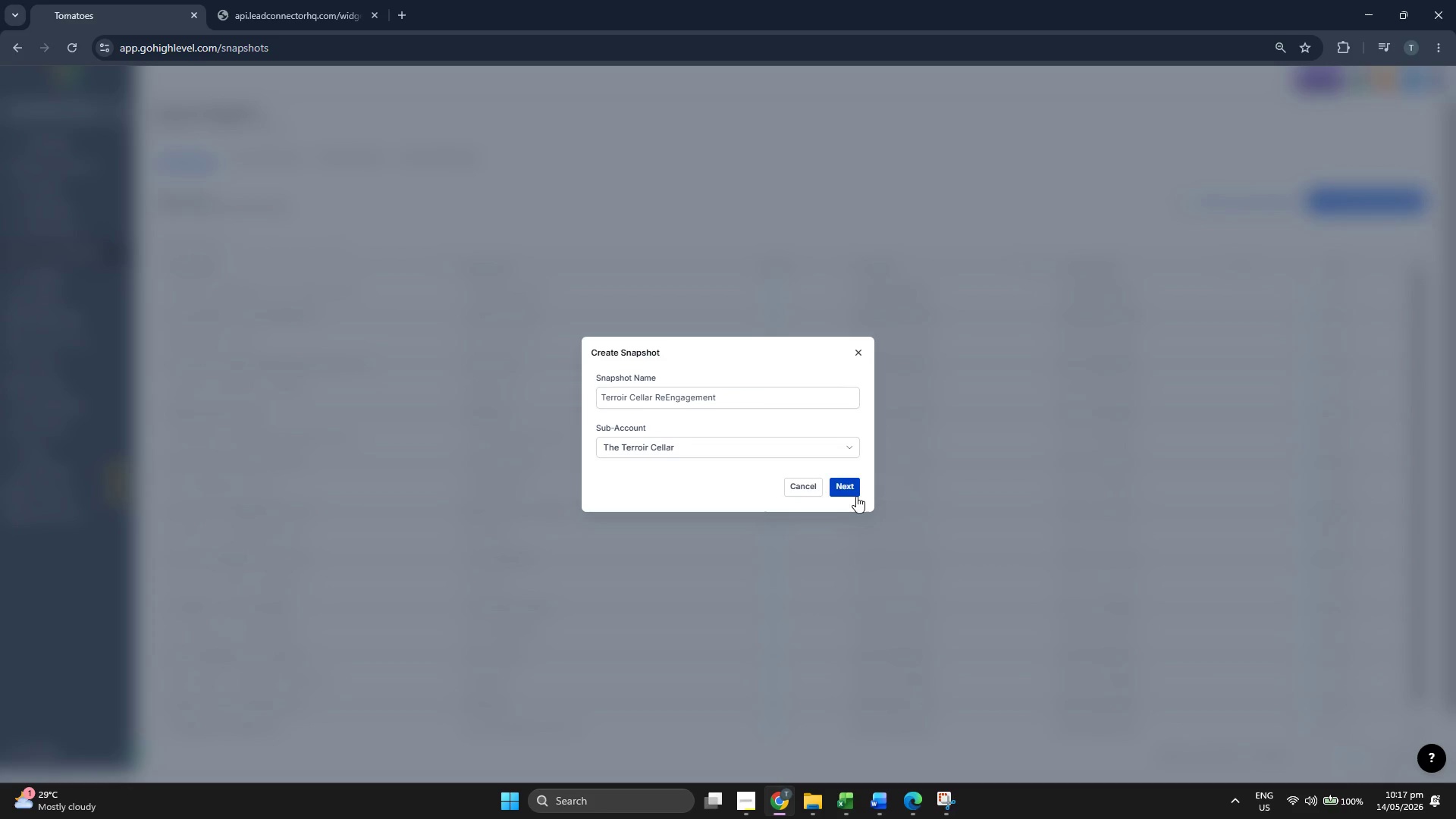 
left_click([852, 487])
 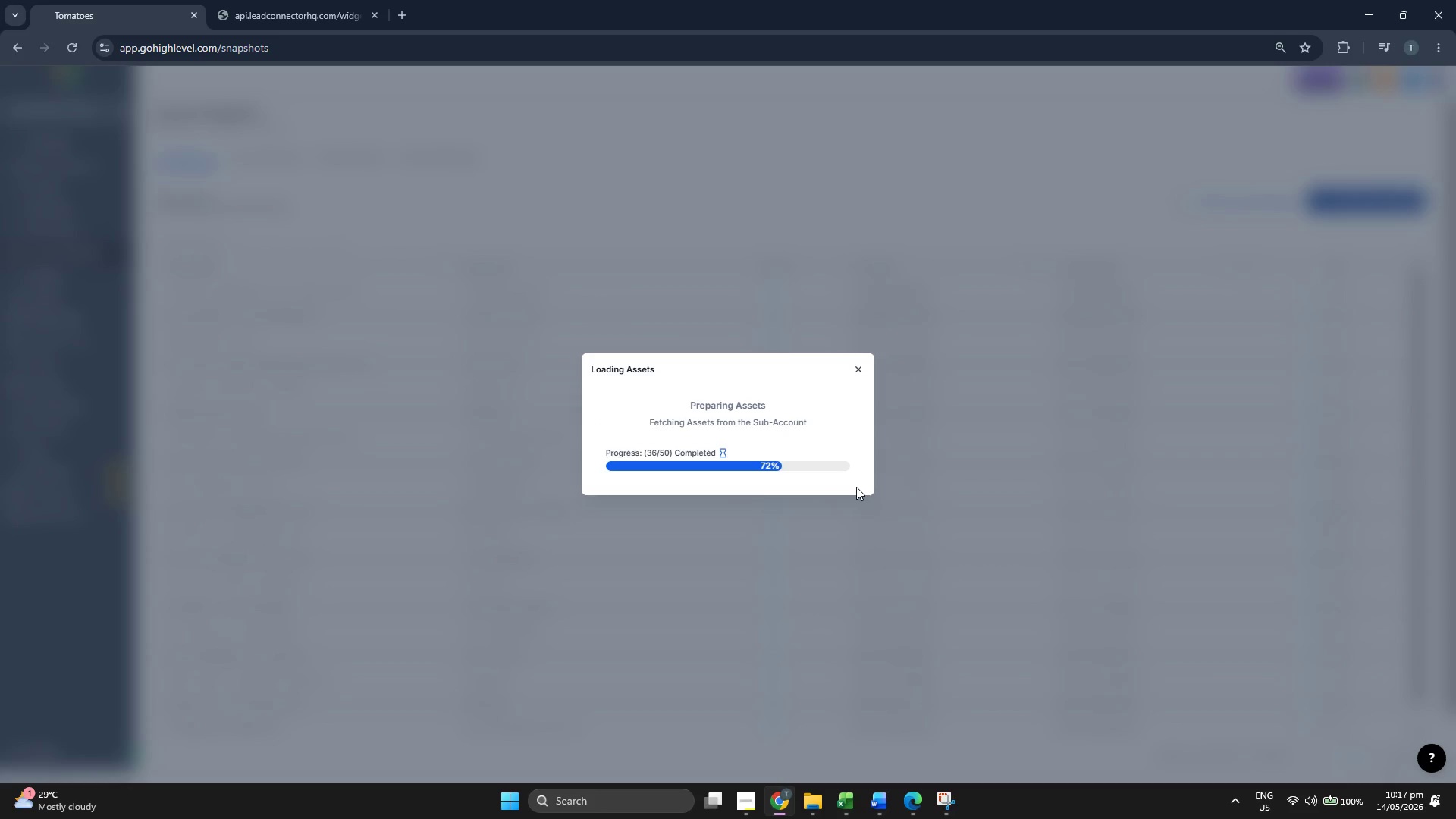 
wait(11.86)
 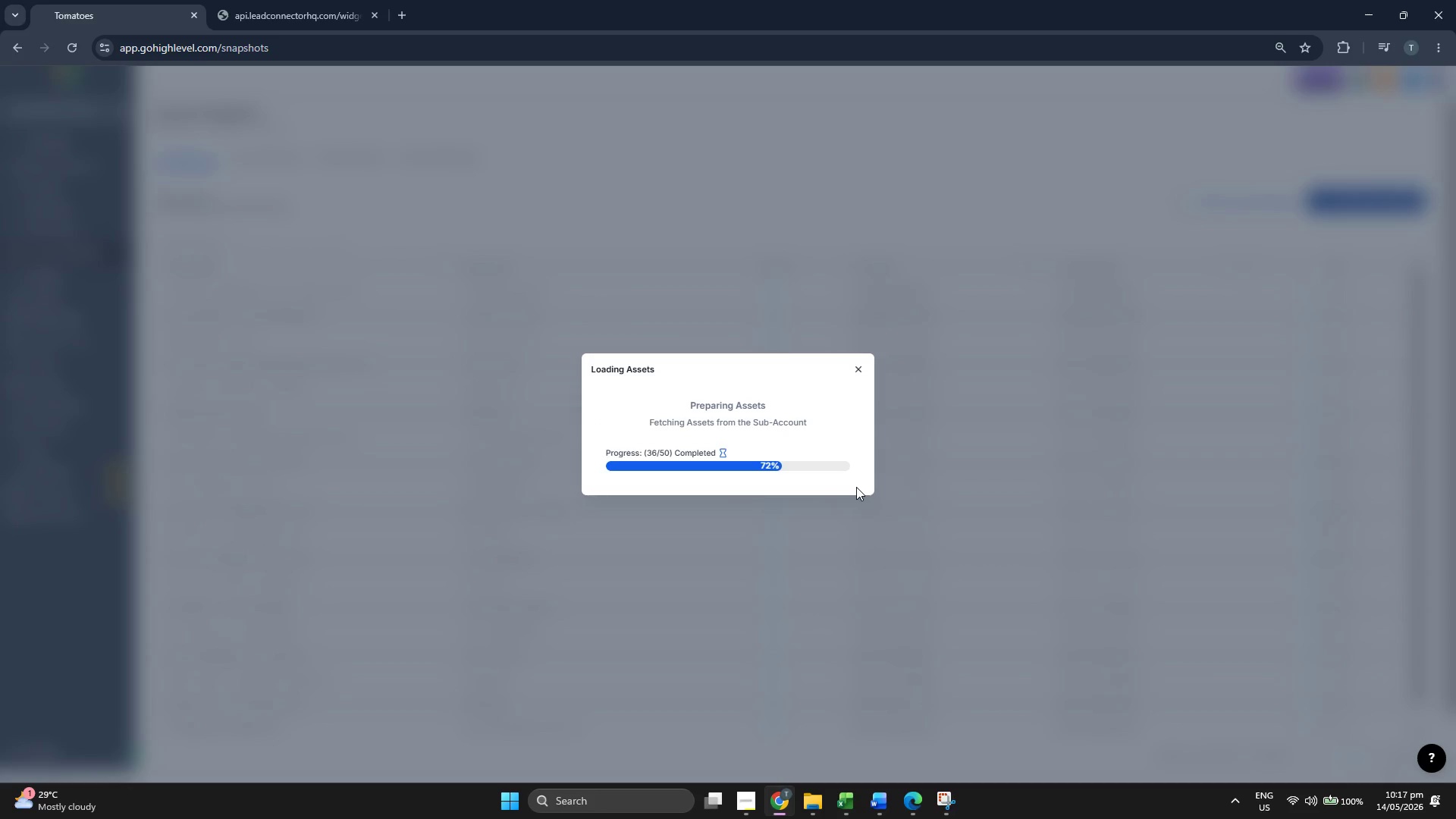 
left_click([525, 281])
 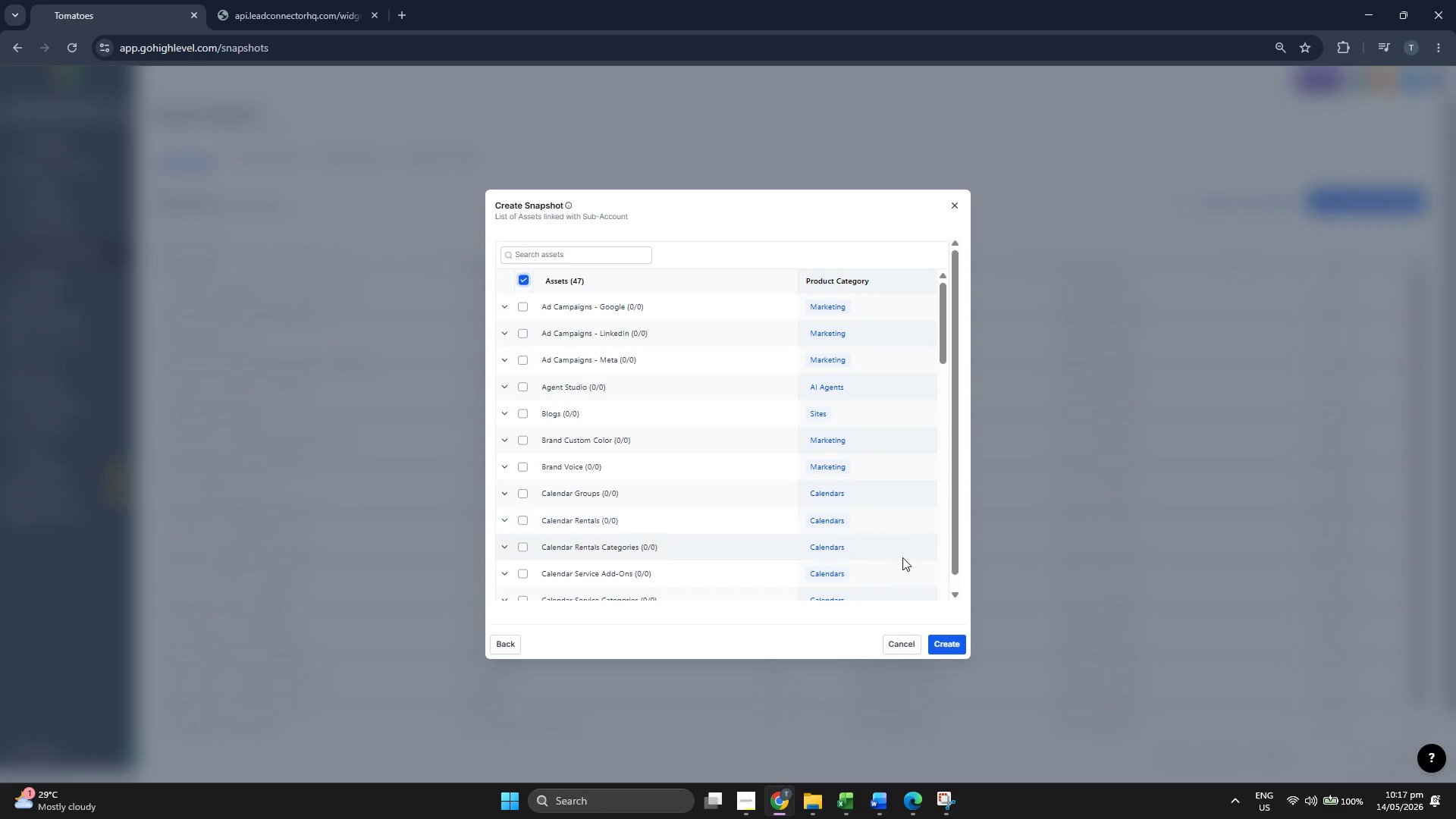 
scroll: coordinate [745, 426], scroll_direction: down, amount: 5.0
 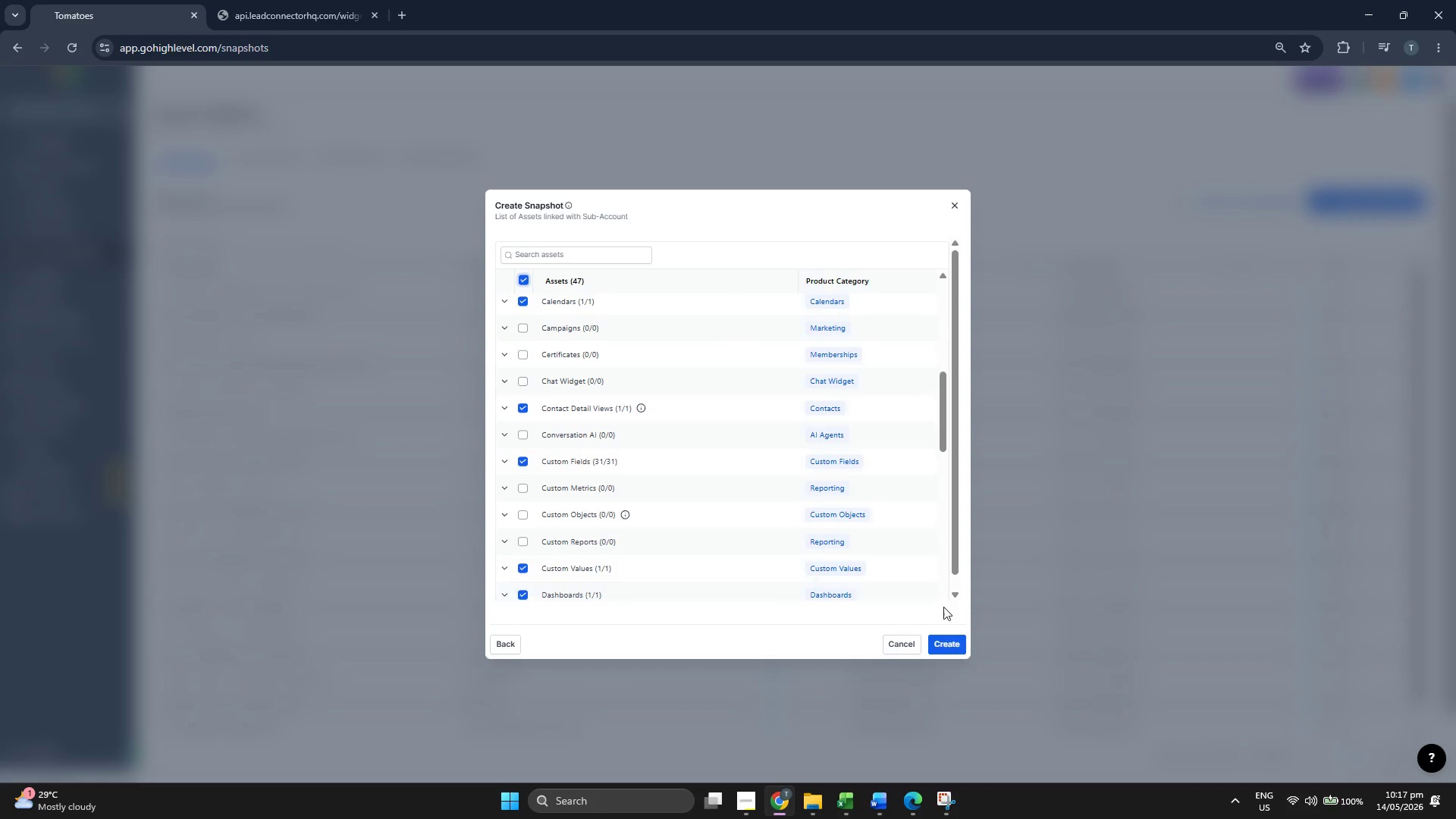 
left_click([954, 642])
 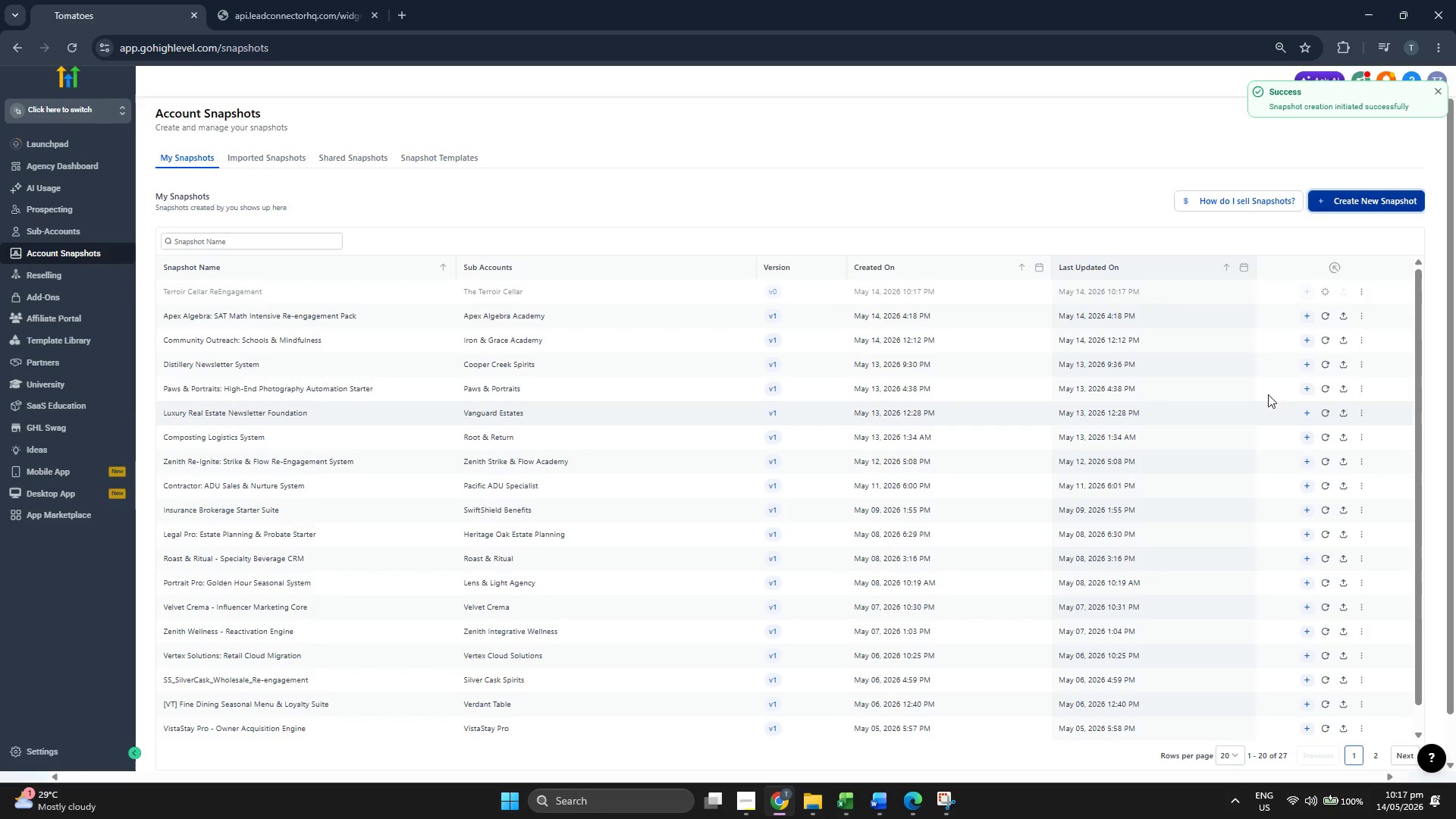 
mouse_move([1309, 297])
 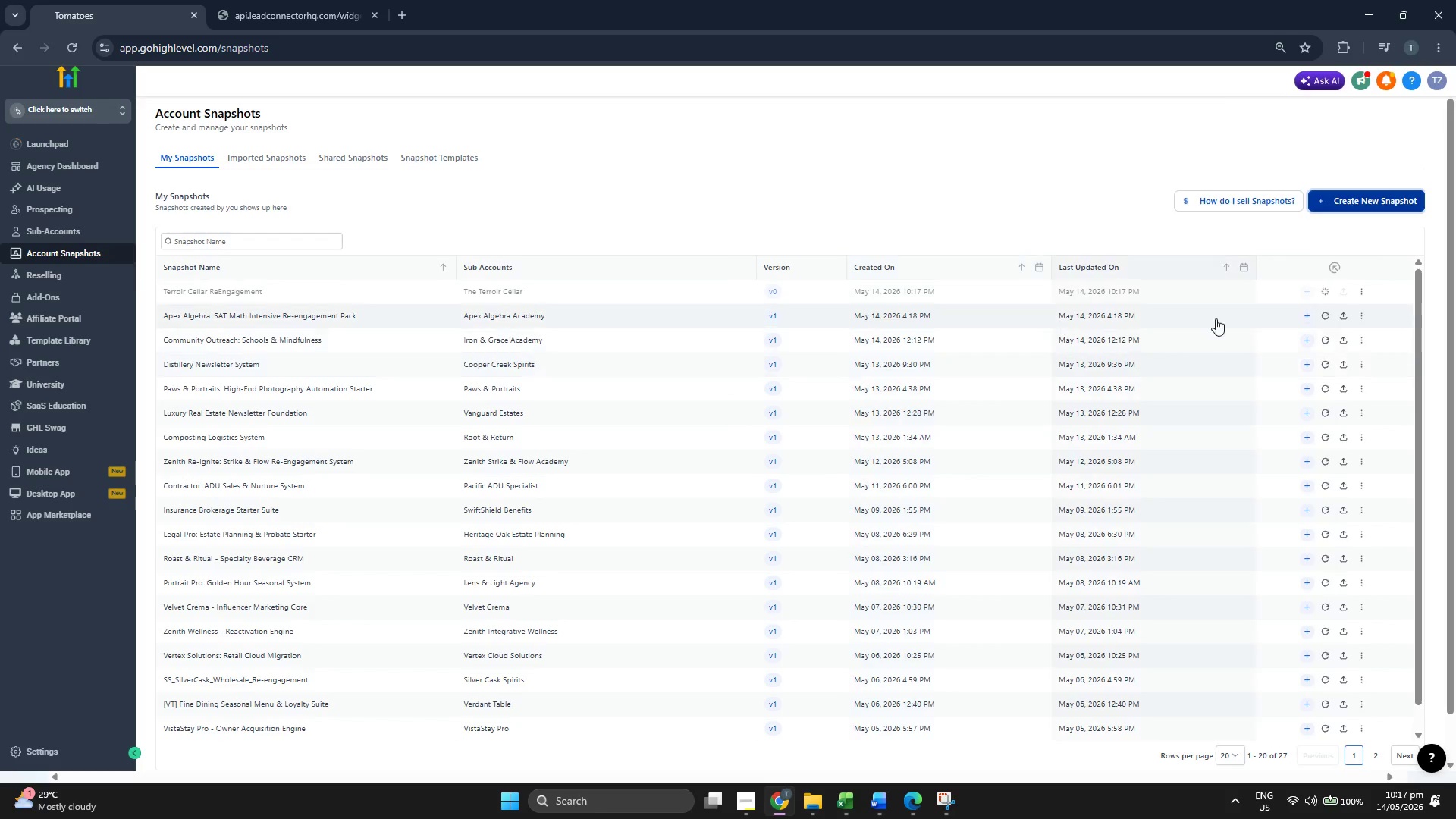 
mouse_move([1321, 291])
 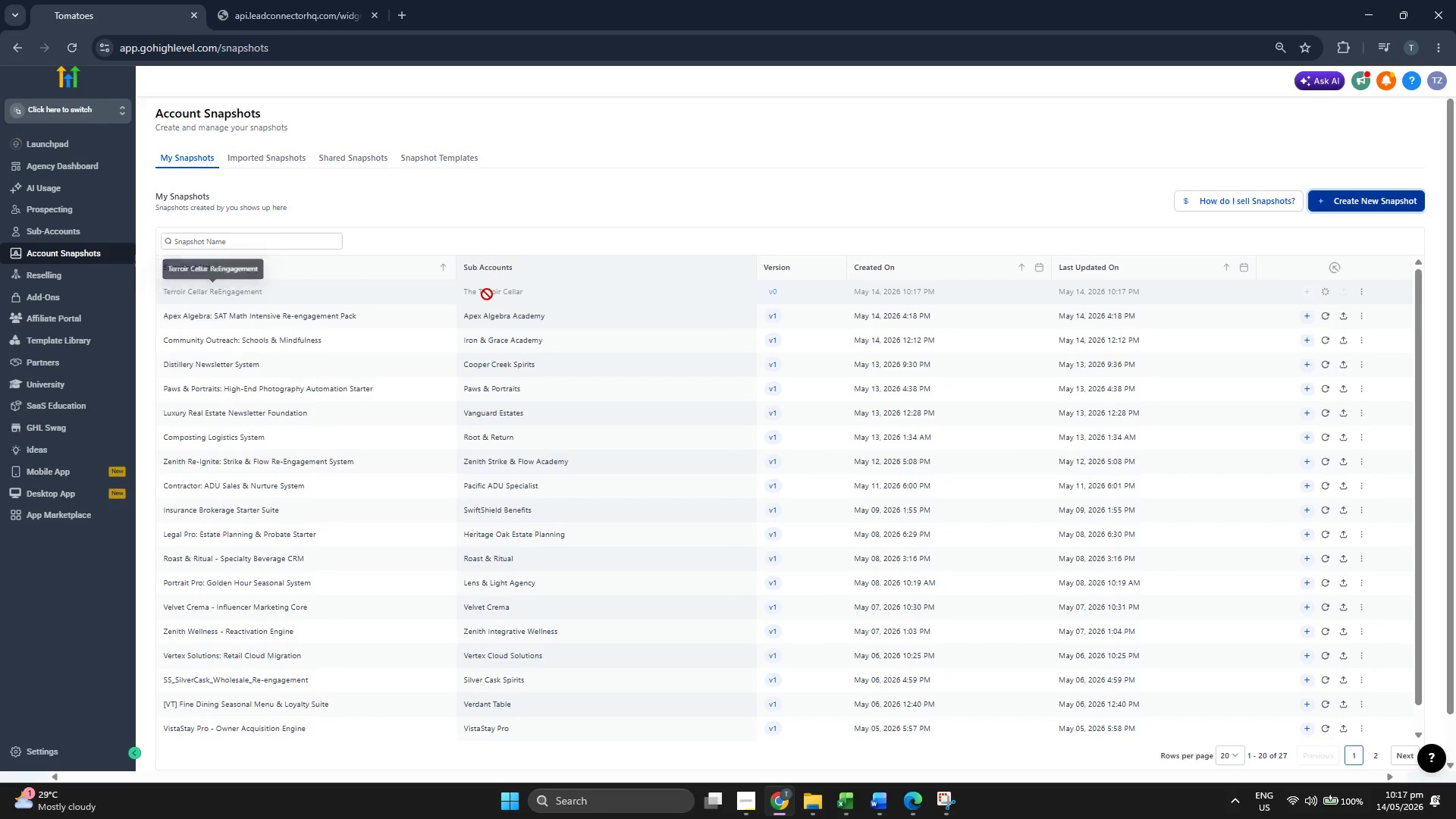 
mouse_move([1297, 293])
 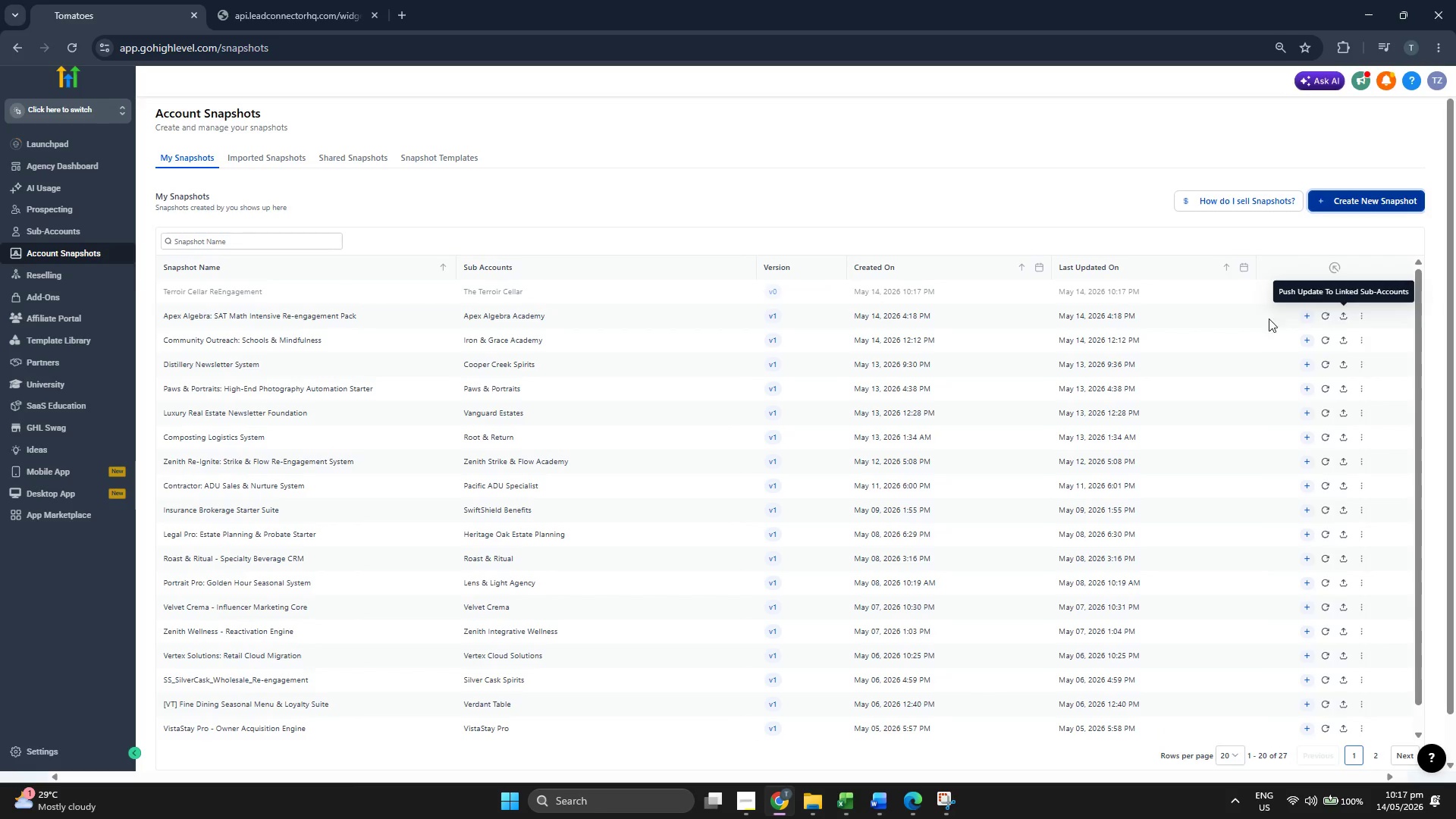 
mouse_move([1305, 297])
 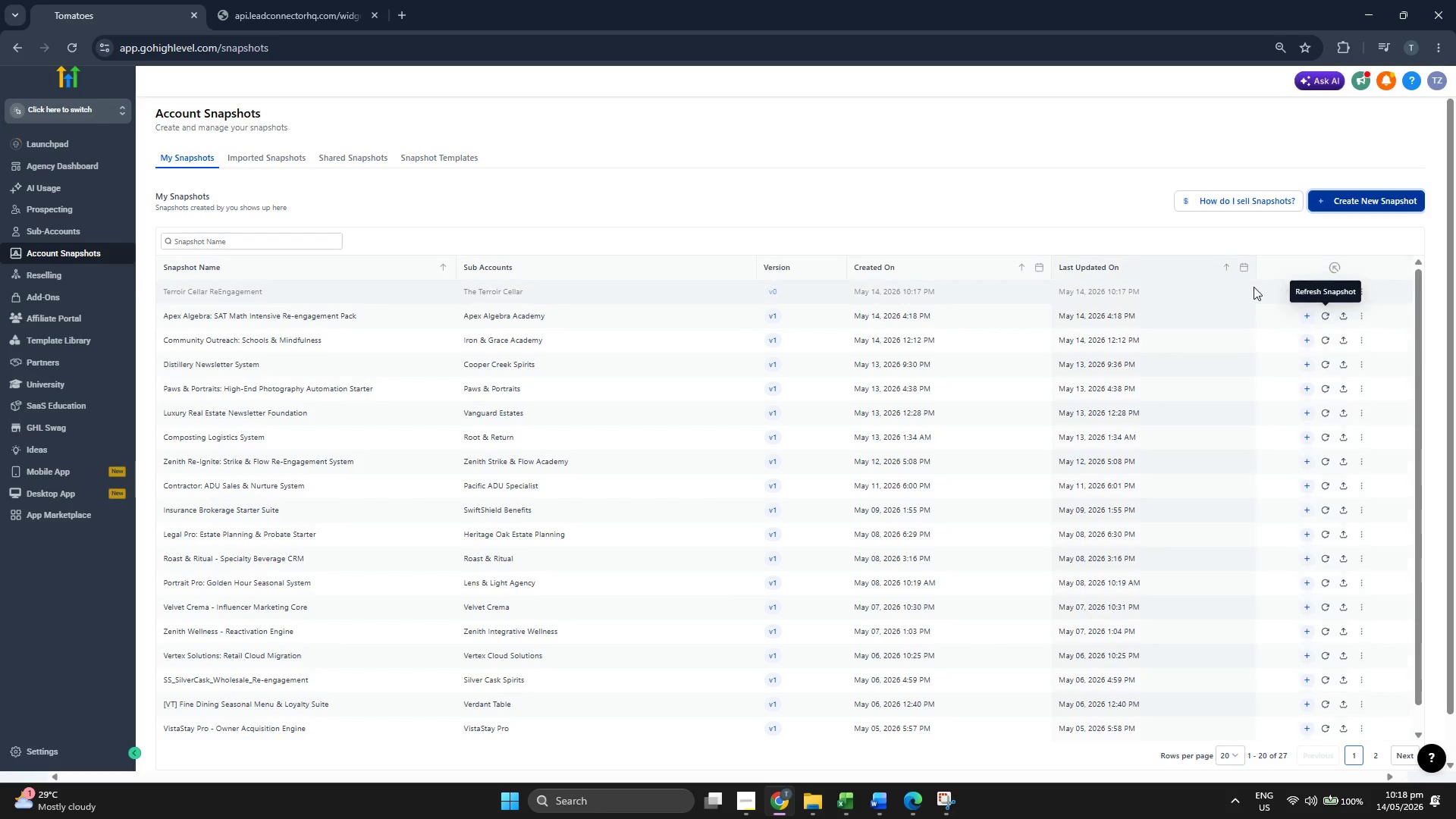 
mouse_move([1307, 296])
 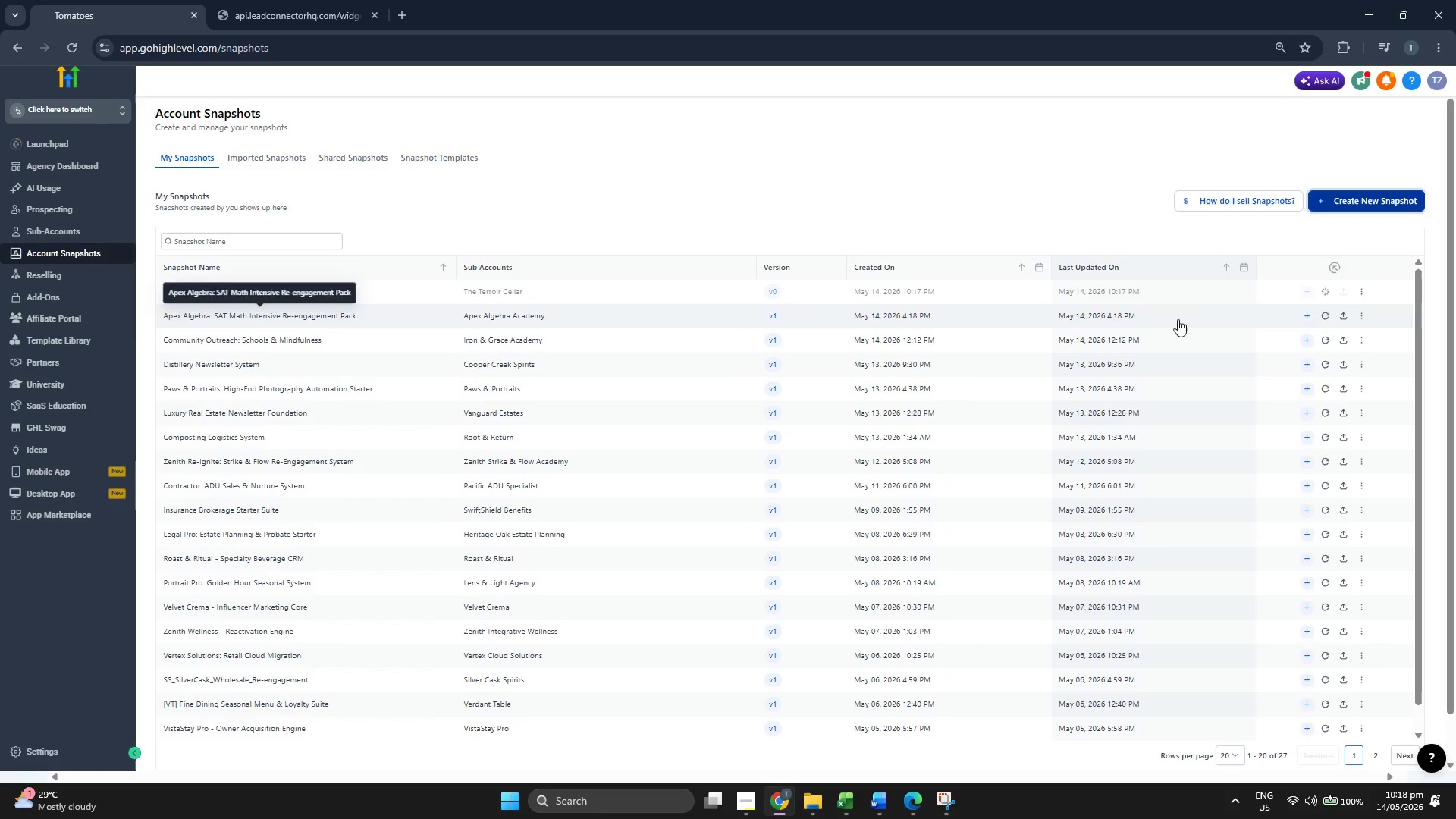 
mouse_move([1292, 297])
 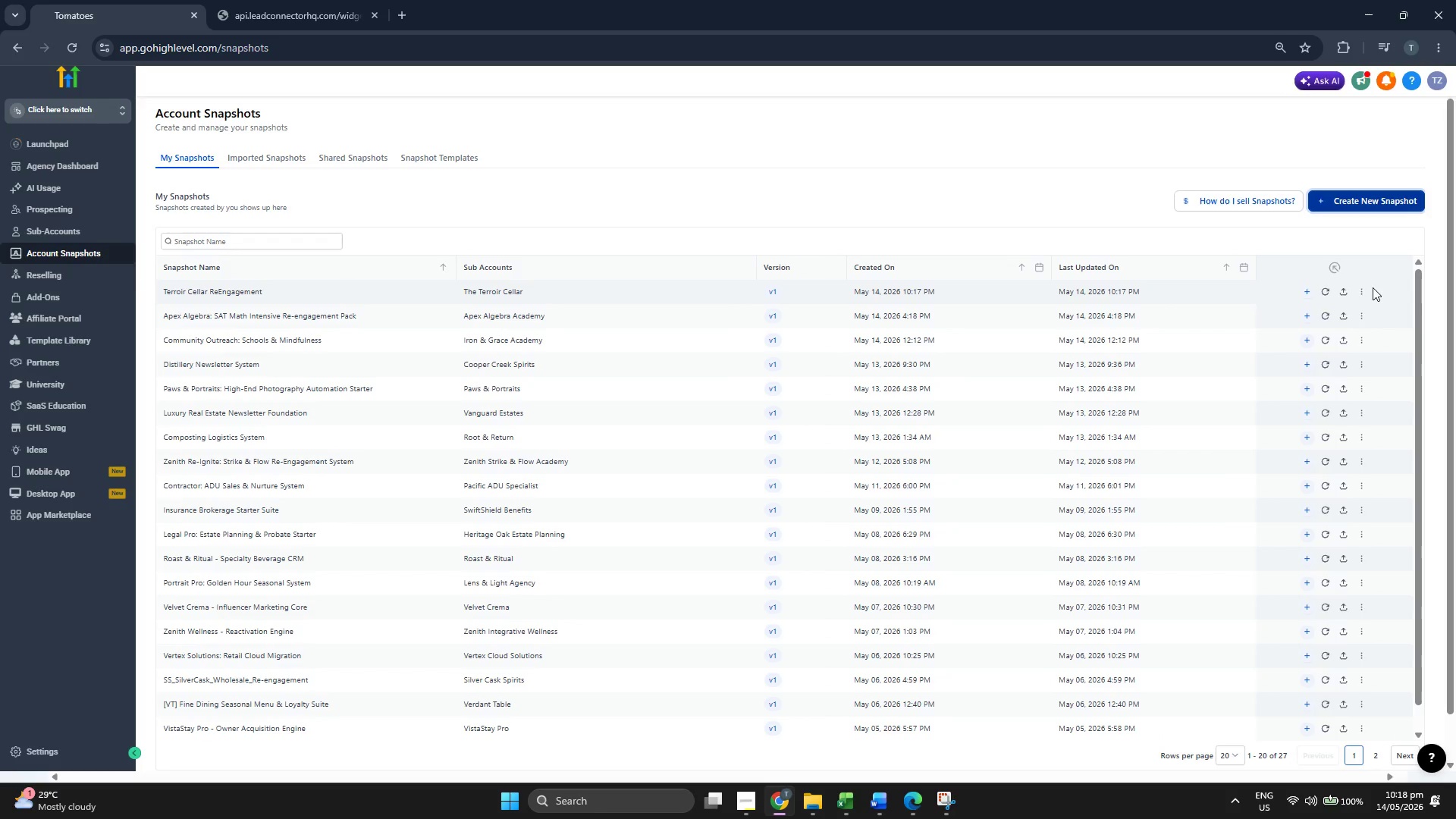 
left_click([1364, 288])
 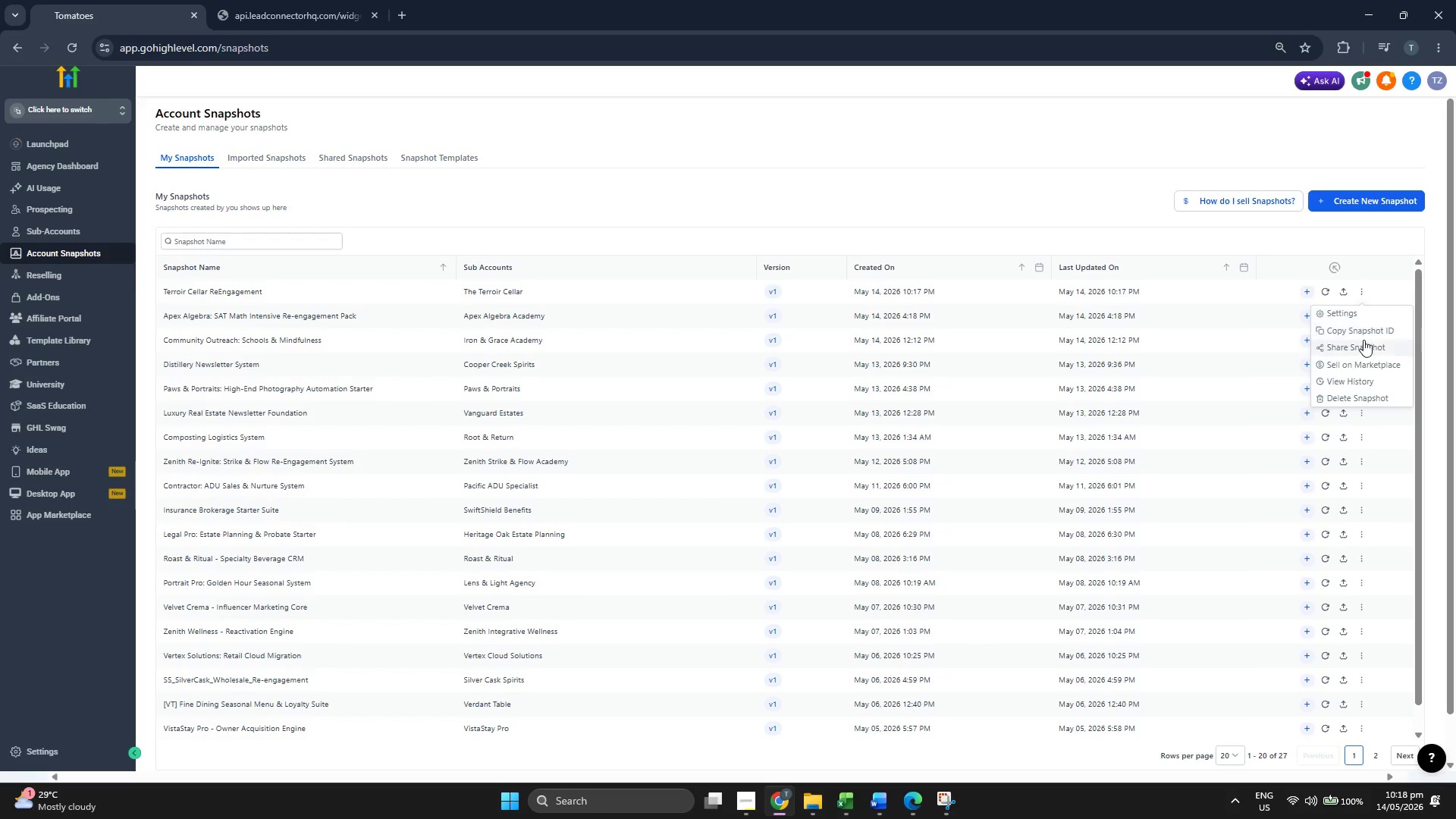 
left_click([1363, 341])
 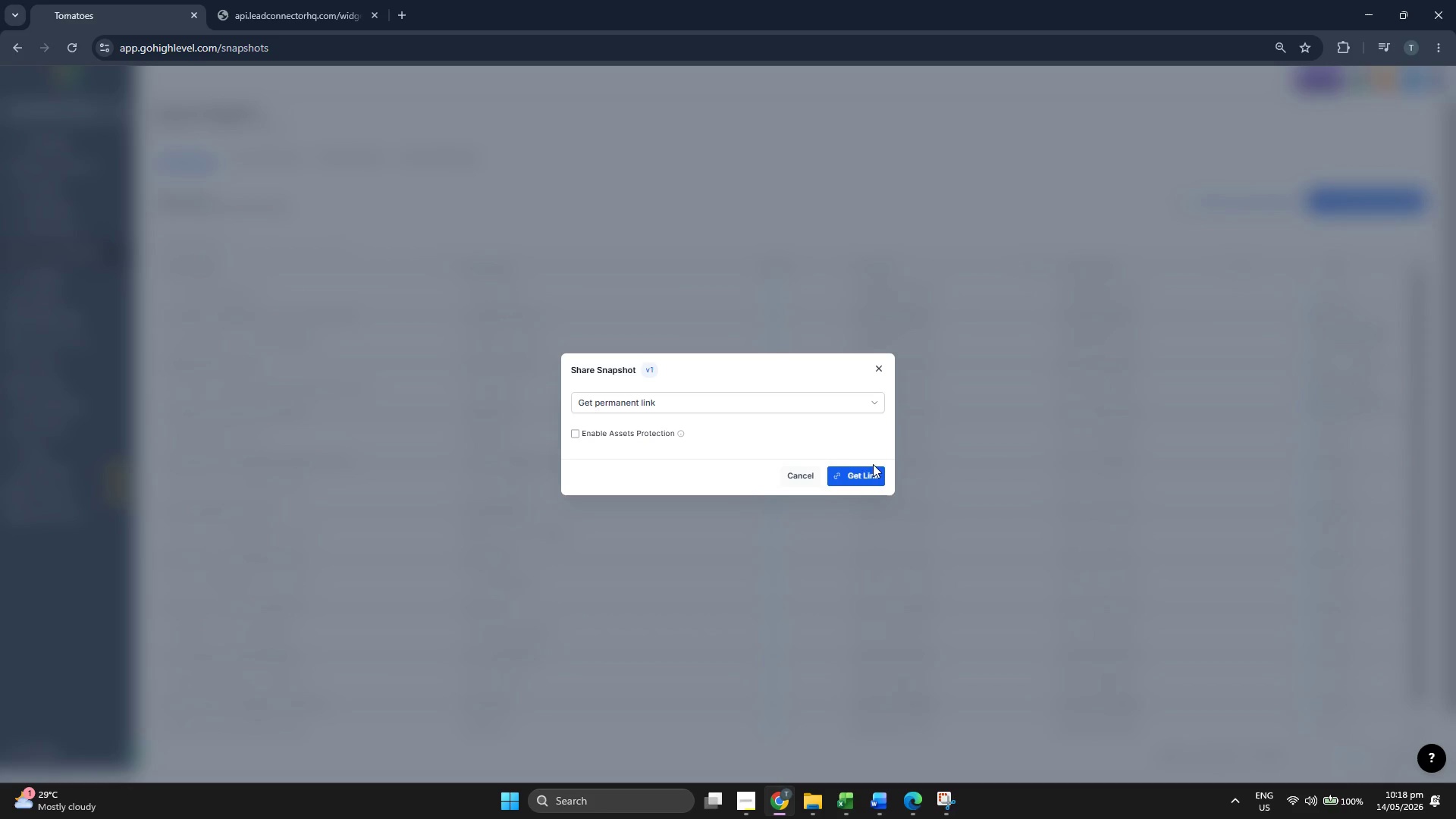 
left_click([872, 475])
 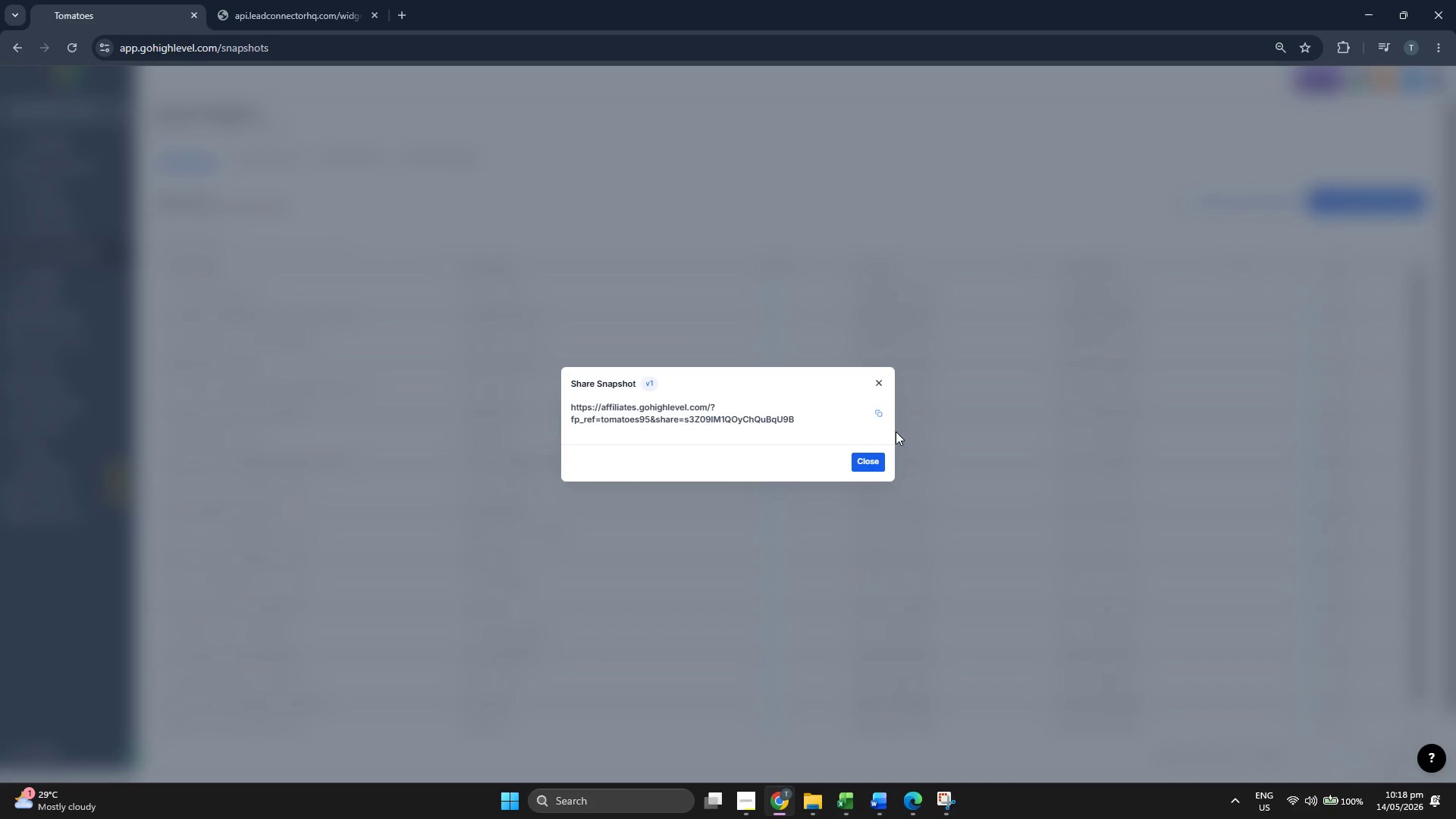 
left_click([883, 410])
 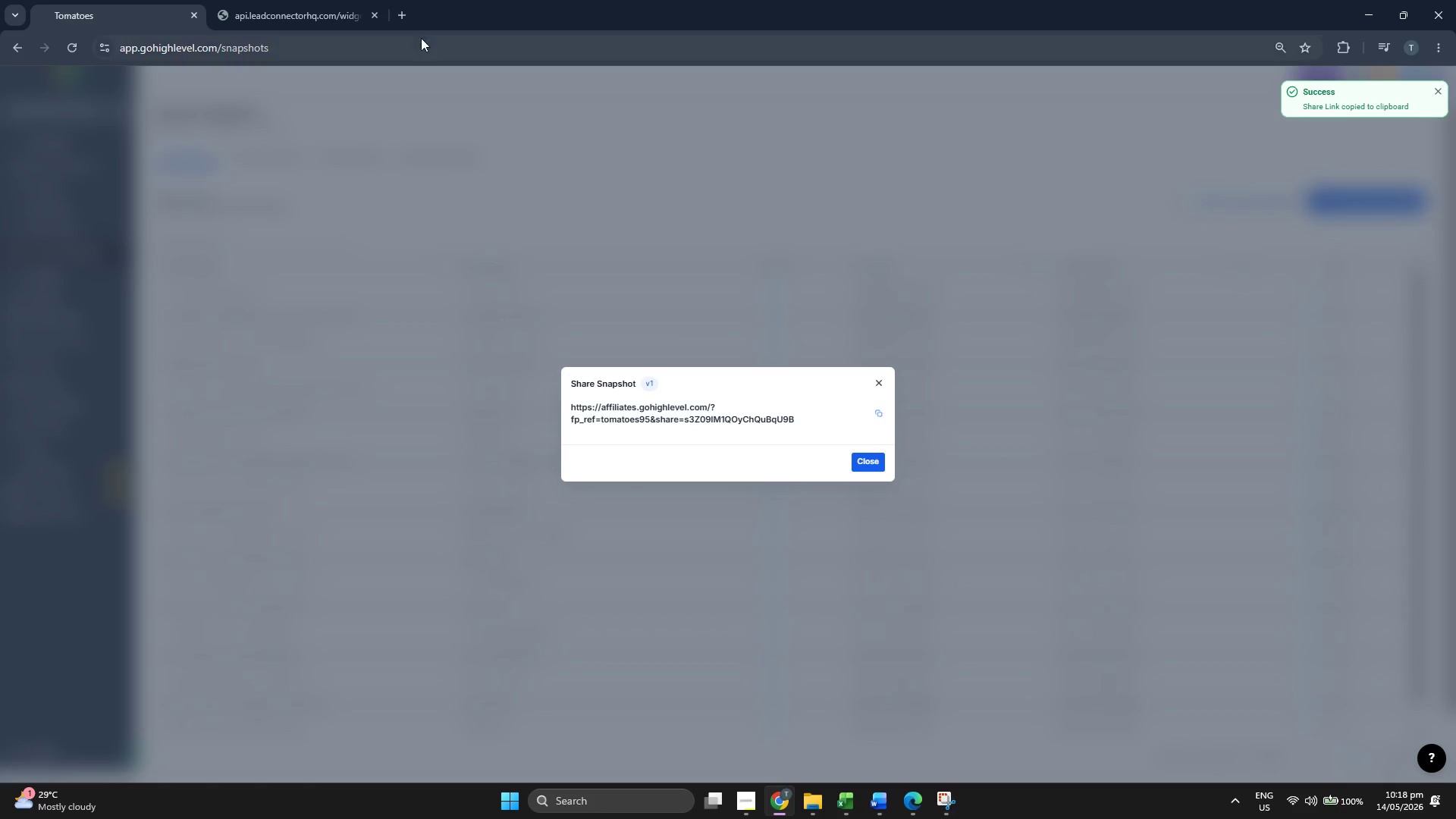 
left_click([408, 10])
 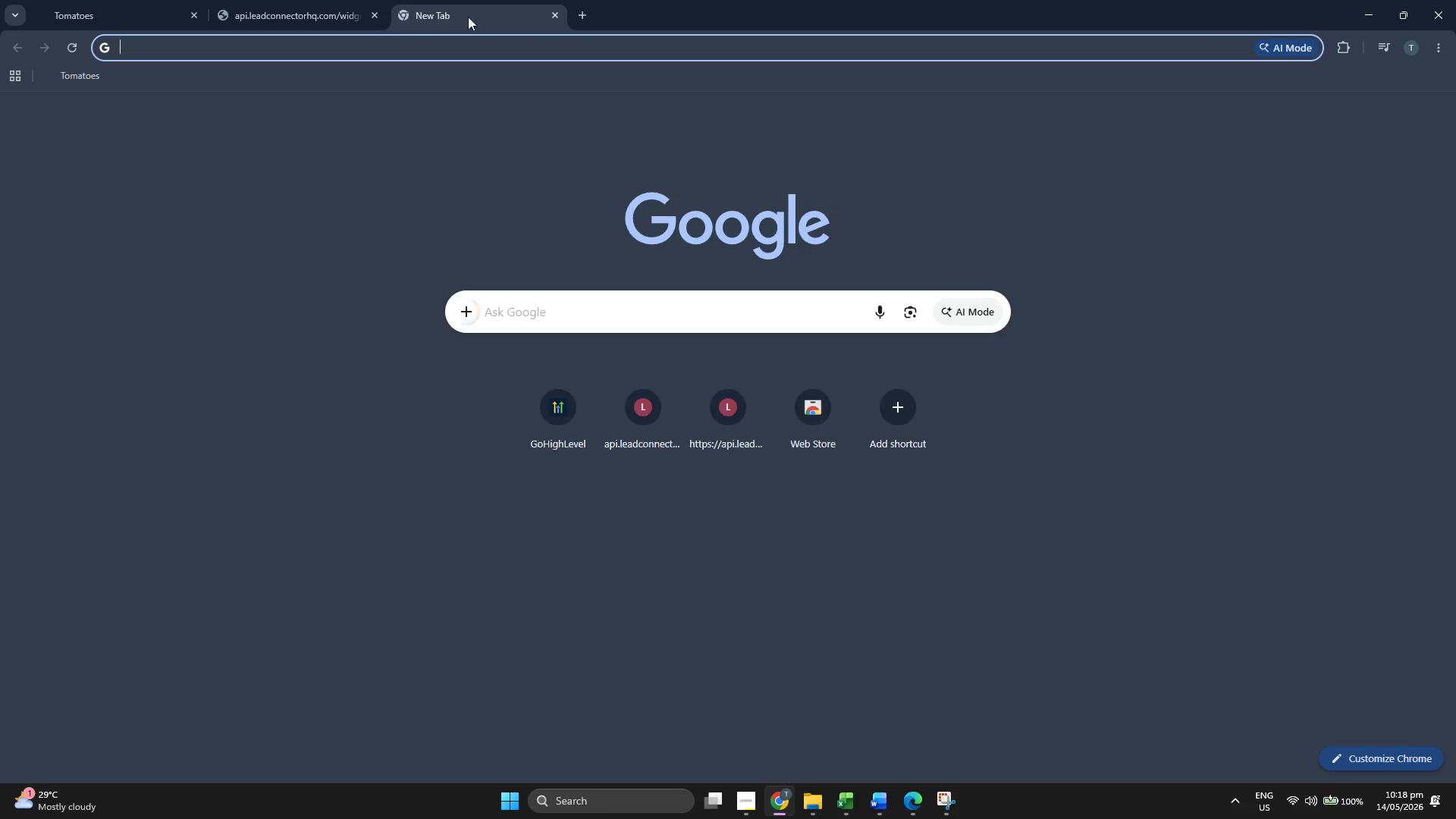 
key(Control+ControlLeft)
 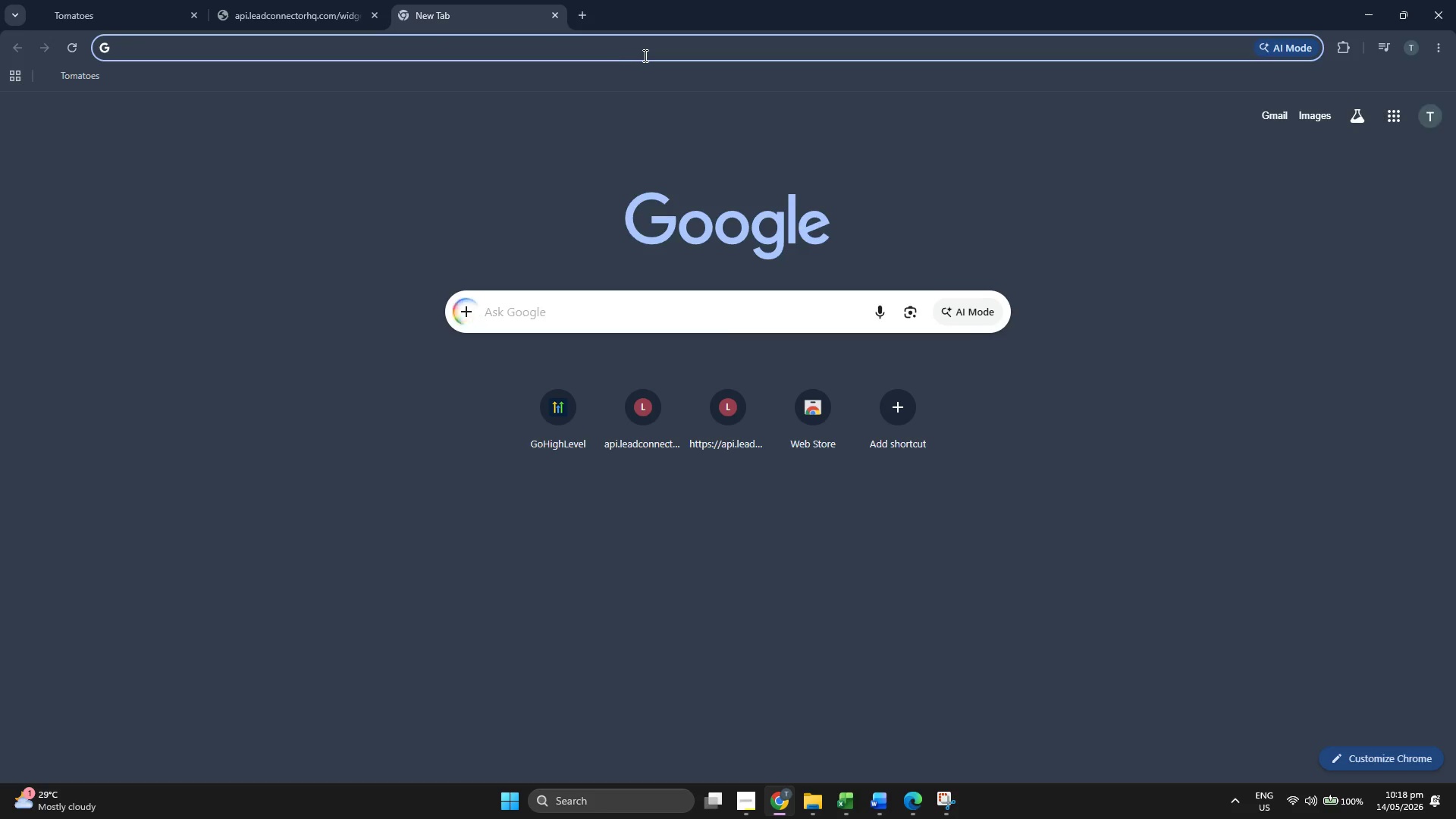 
key(Control+V)
 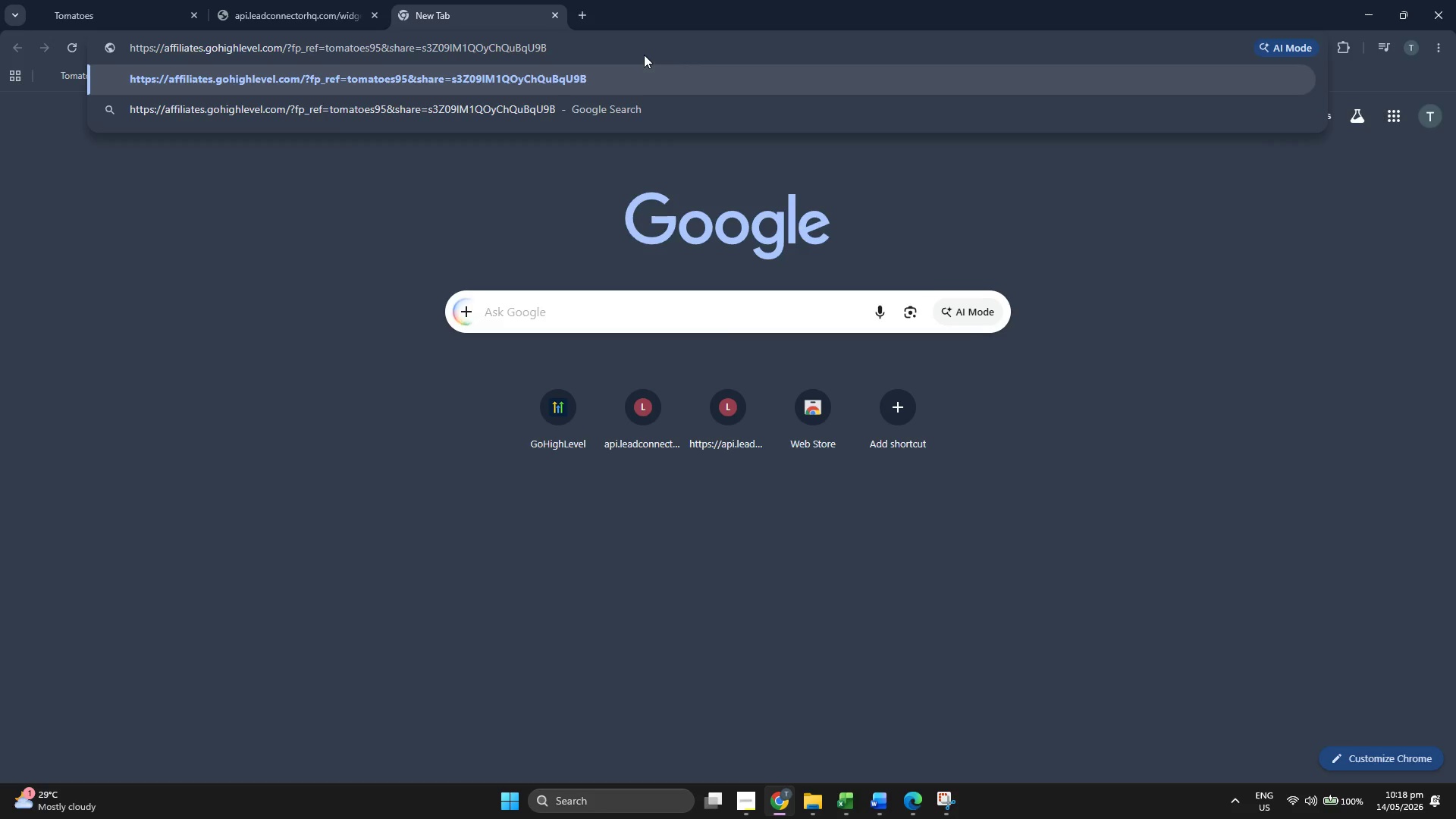 
key(Enter)
 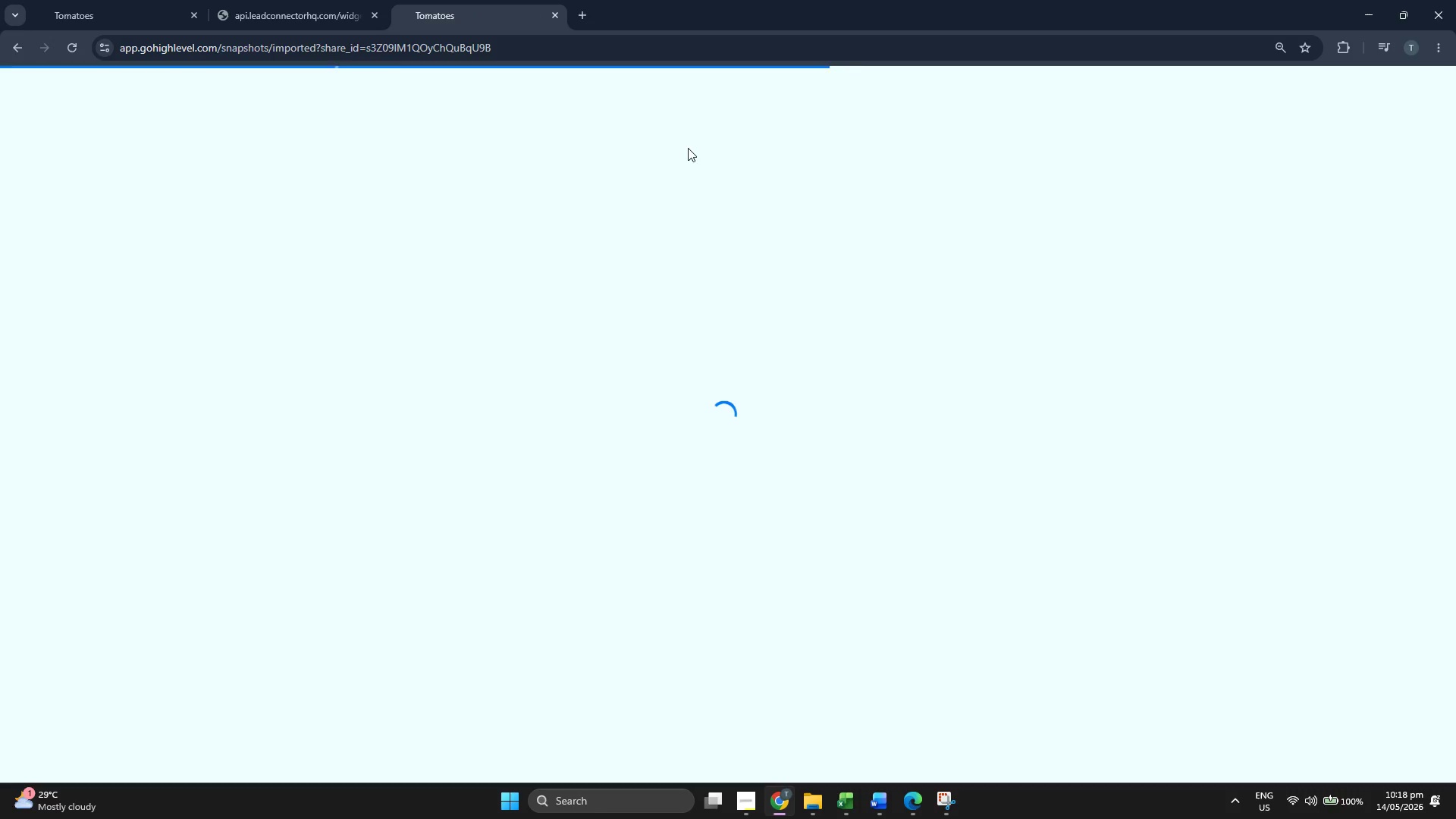 
wait(10.66)
 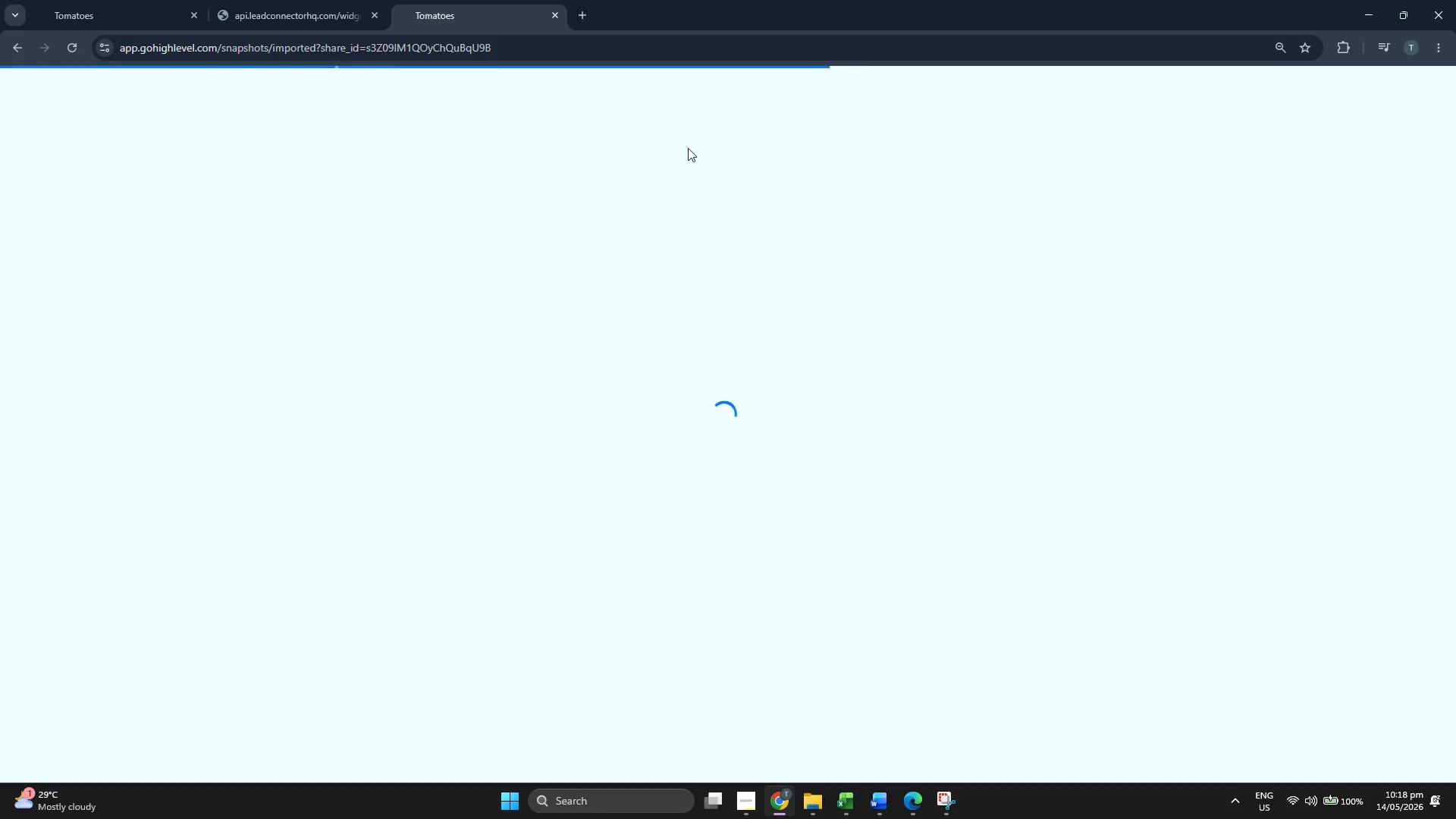 
double_click([752, 395])
 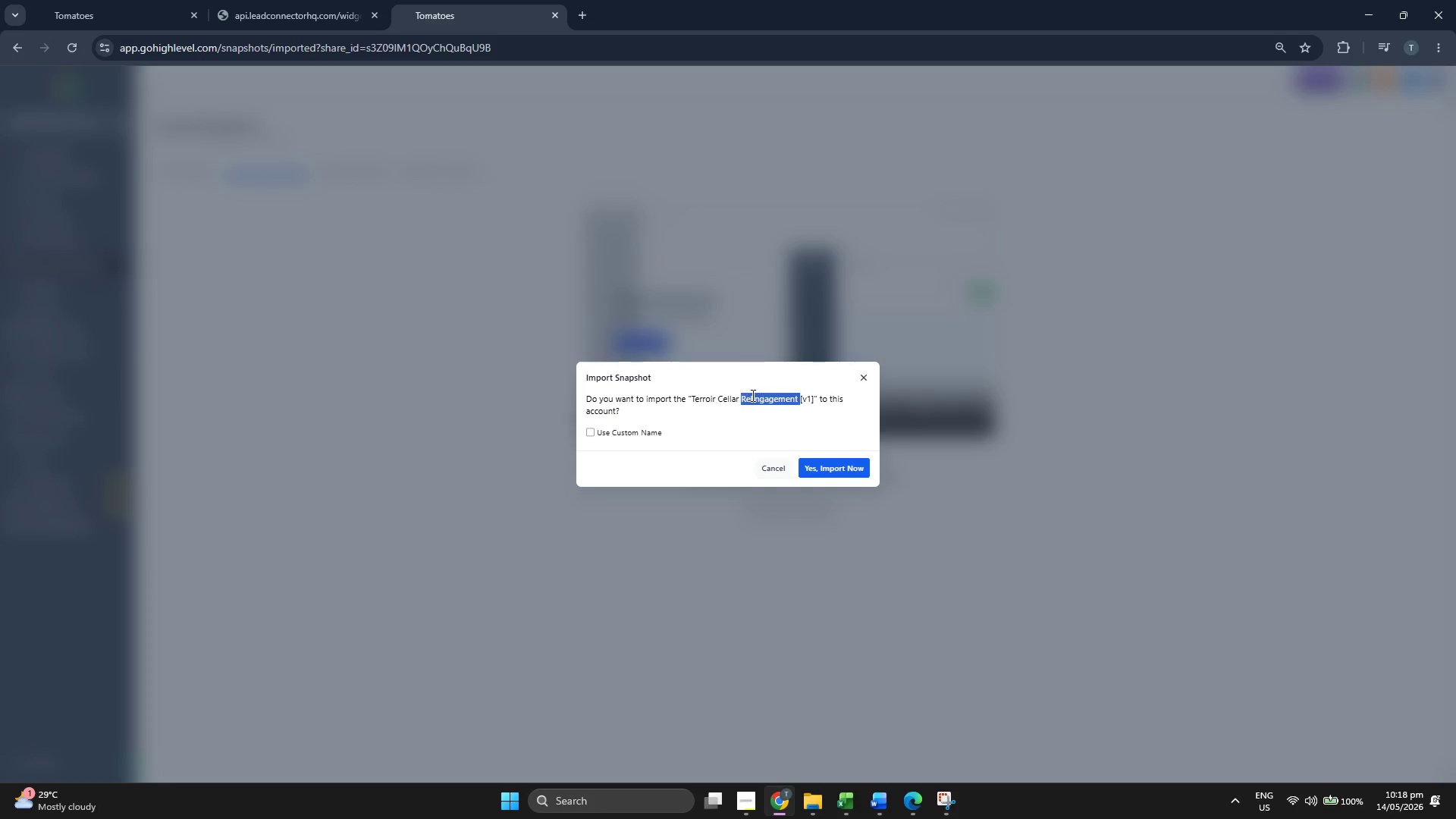 
triple_click([752, 395])
 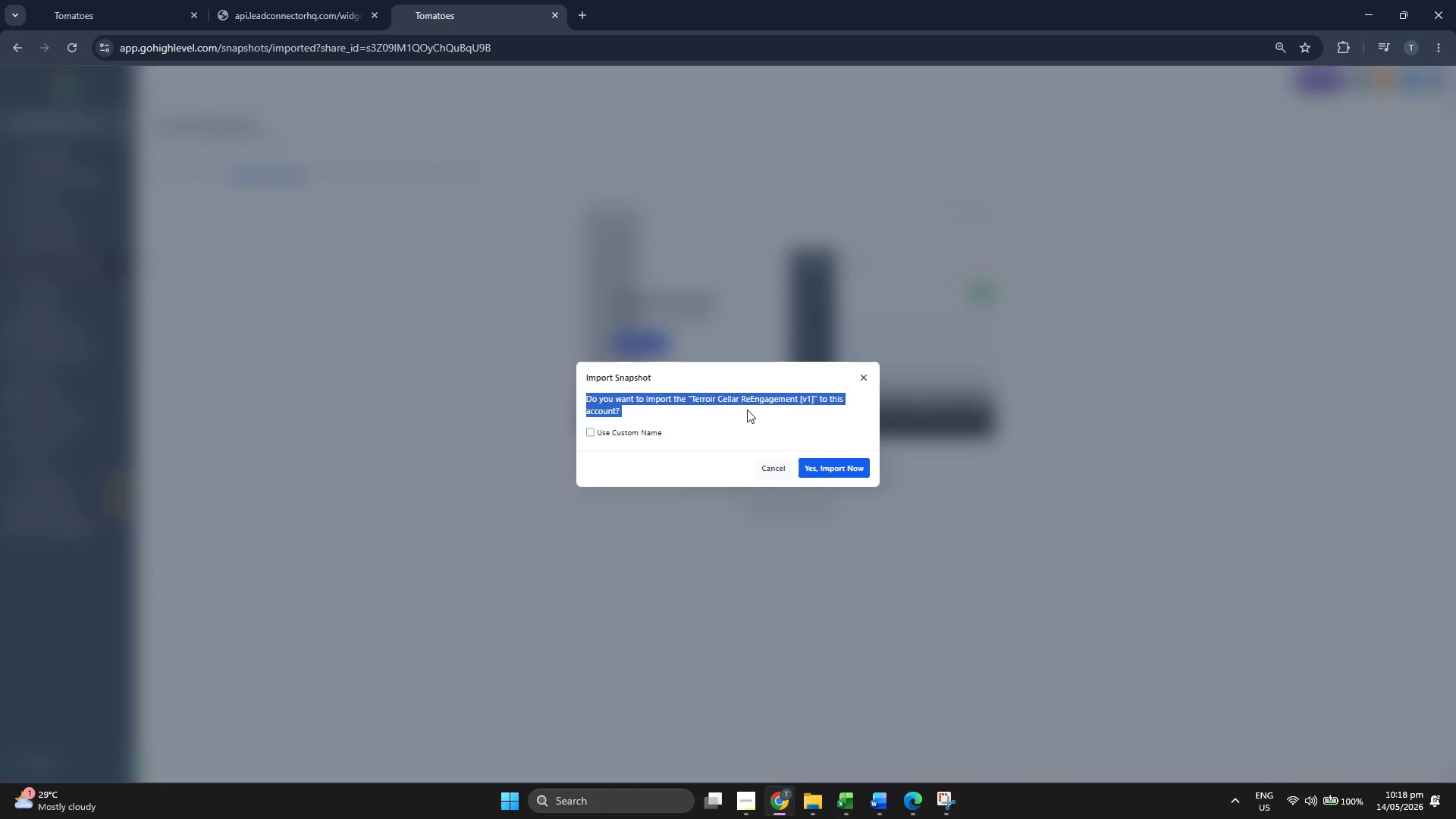 
left_click([744, 413])